 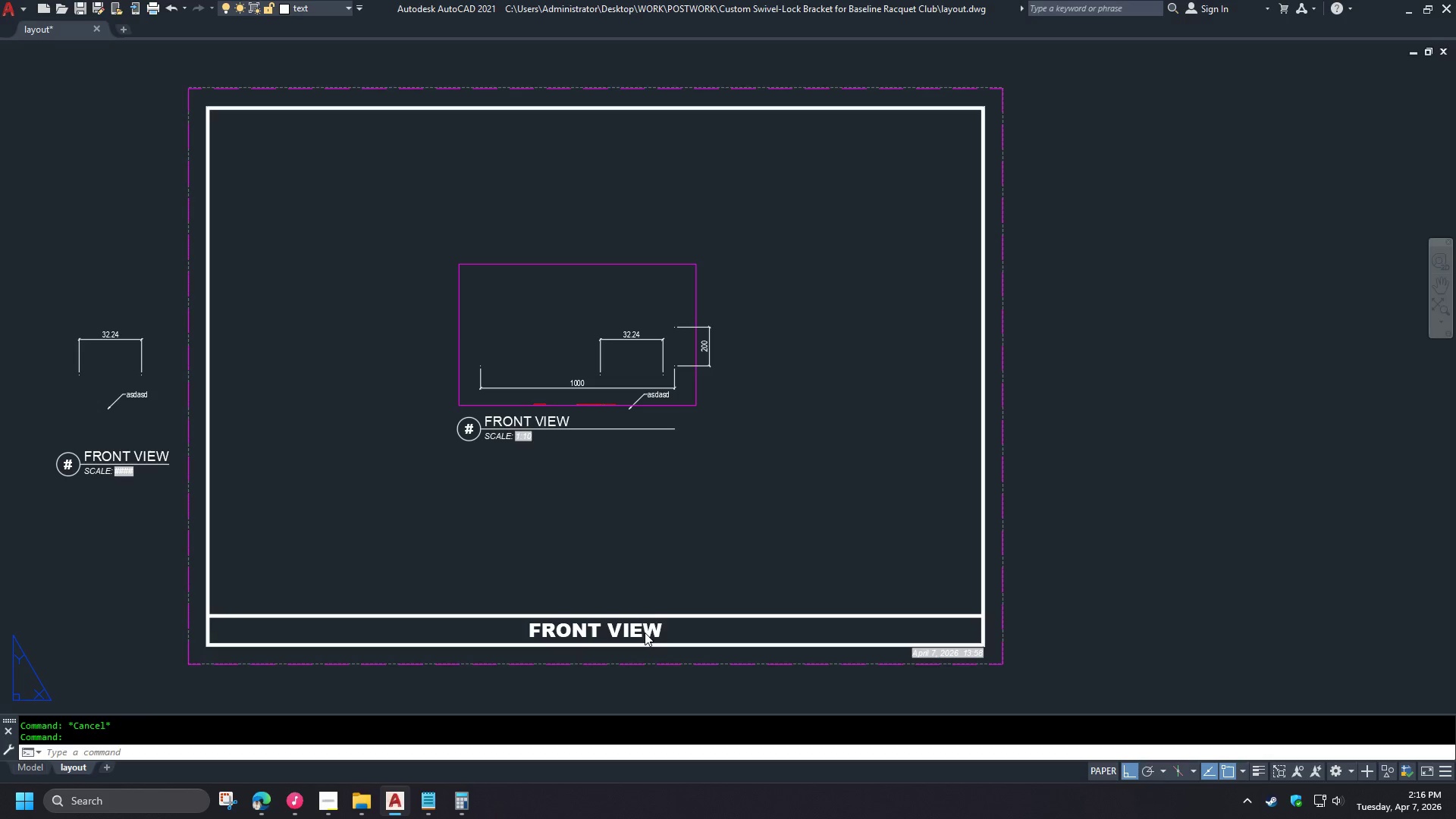 
key(Control+A)
 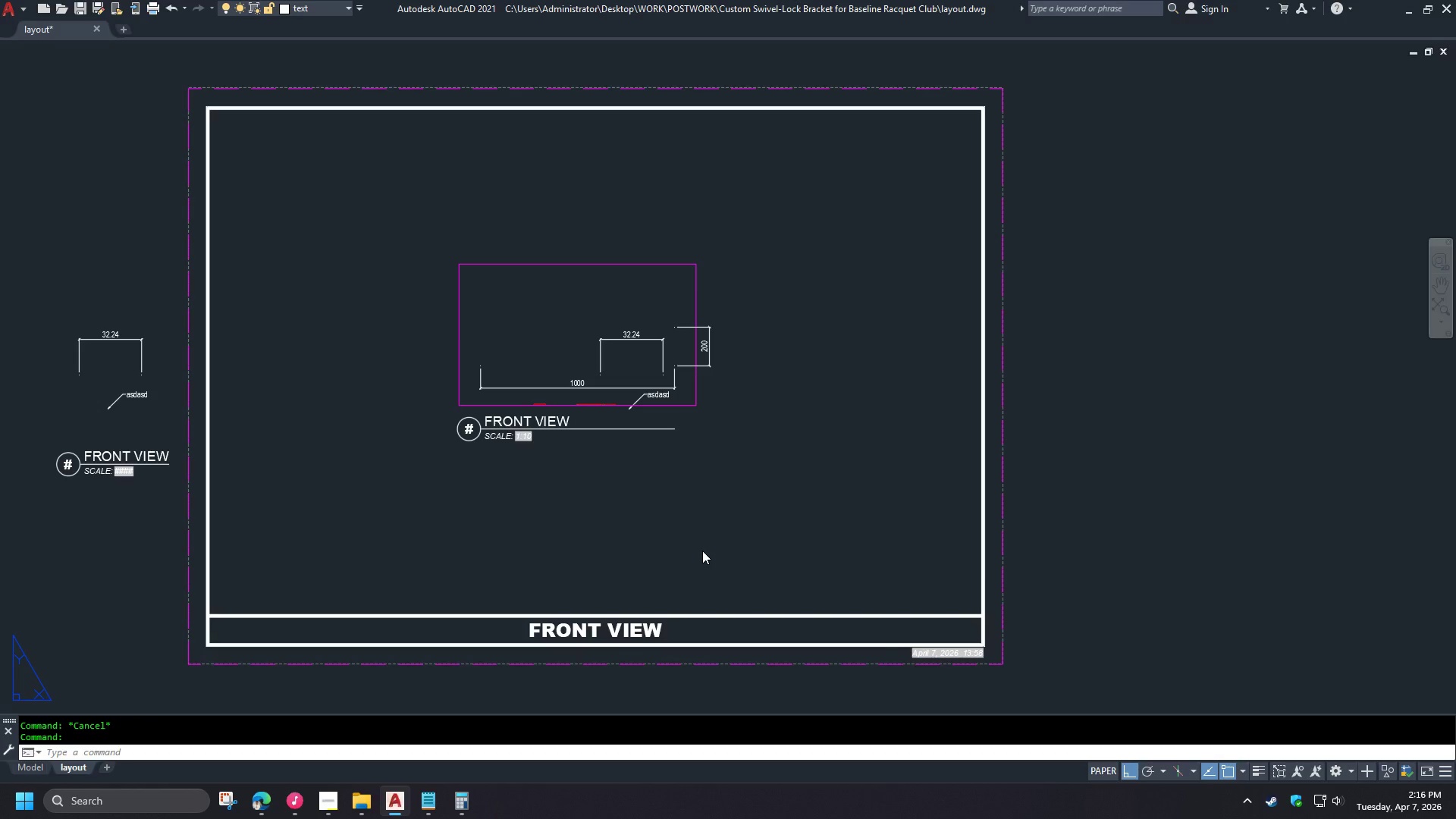 
key(Control+V)
 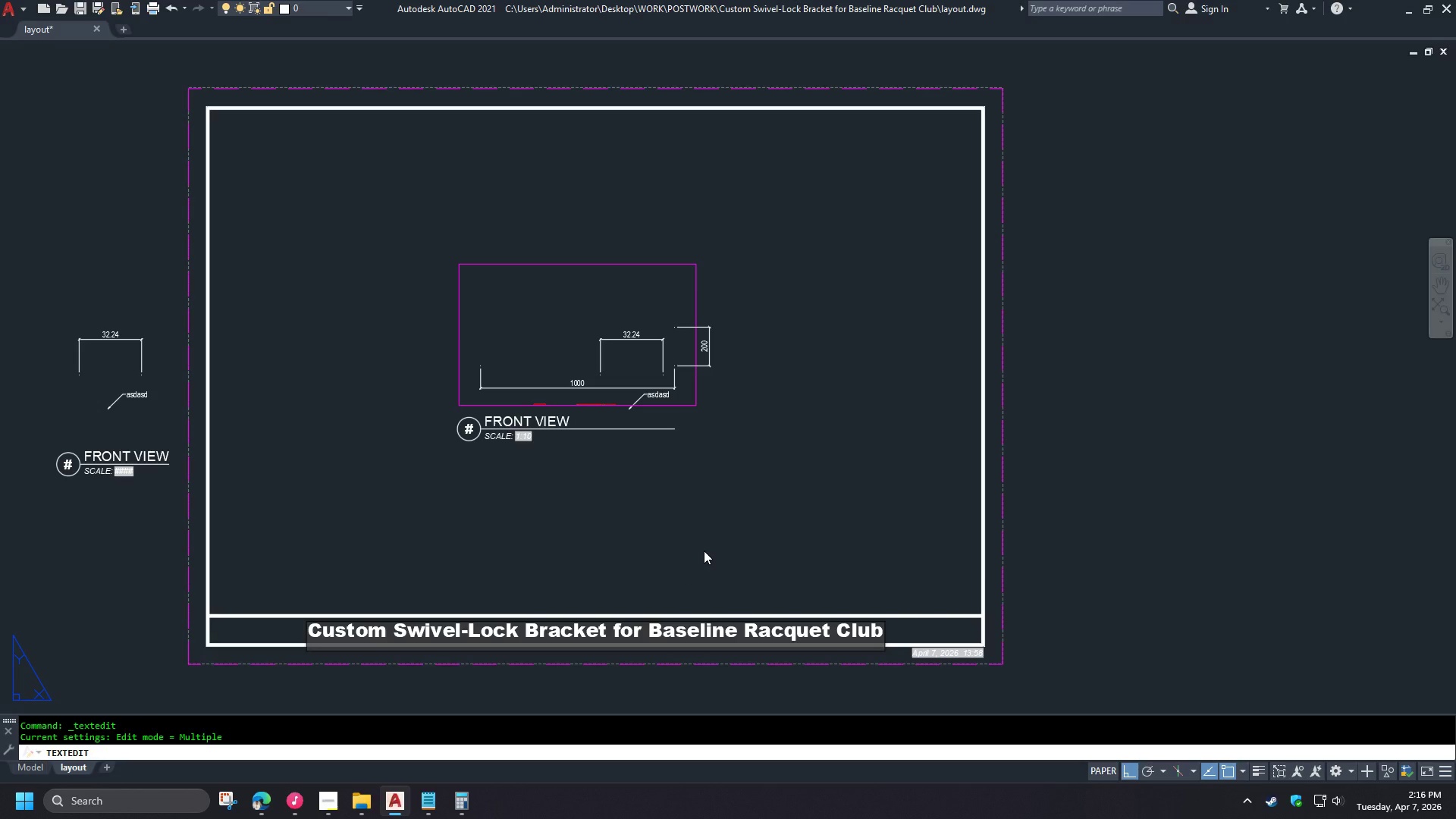 
key(Control+A)
 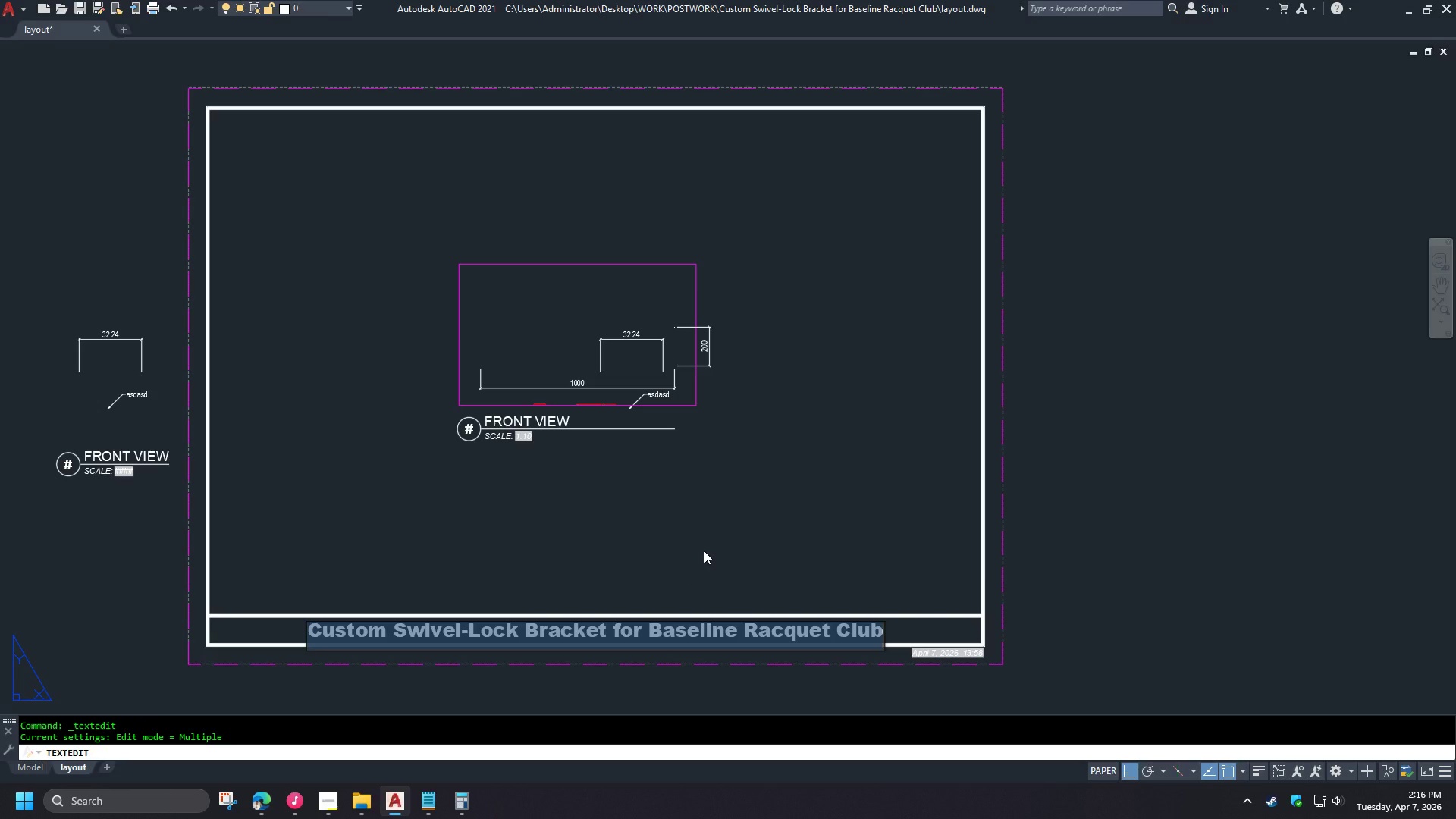 
key(Control+Shift+U)
 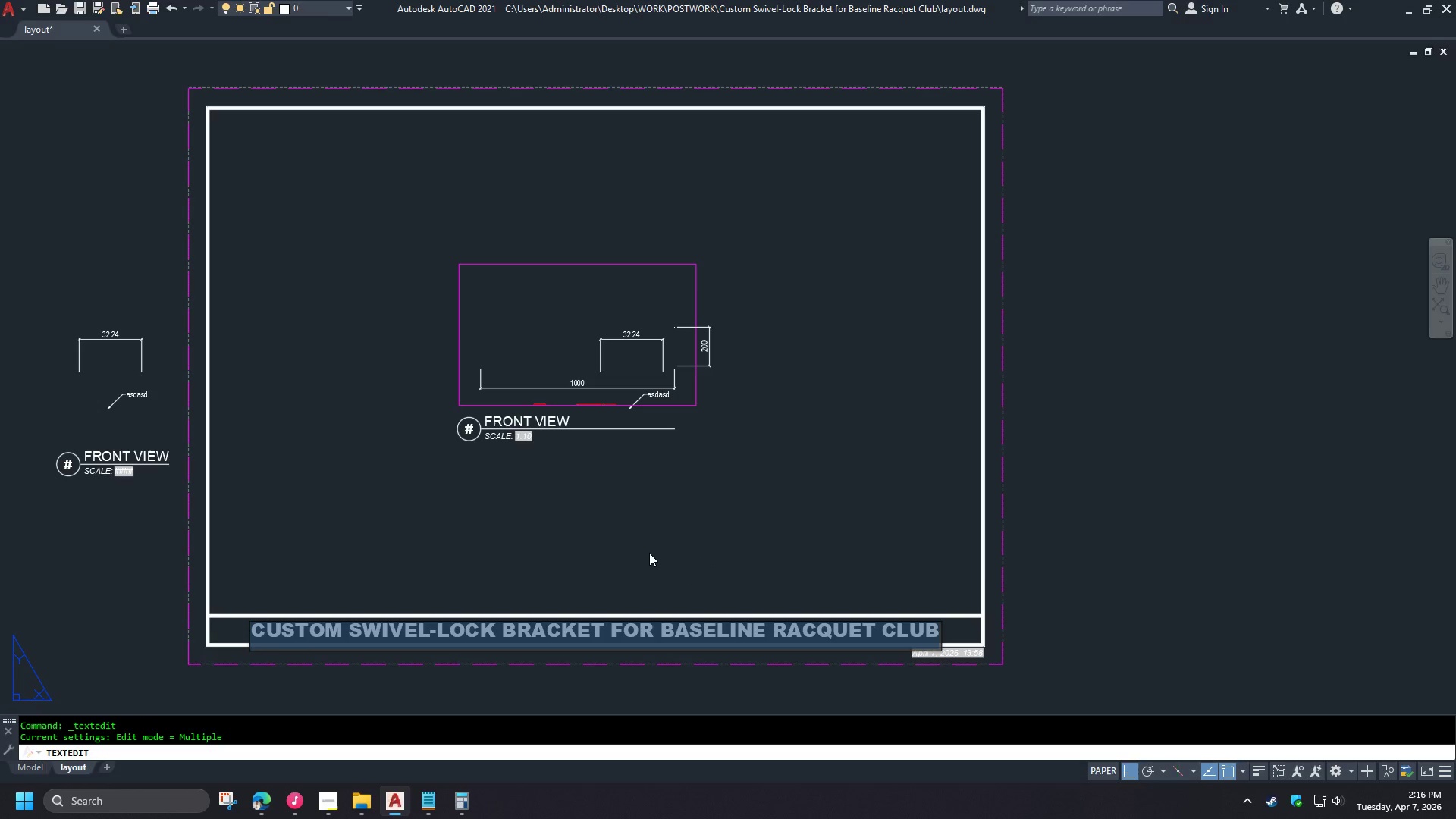 
key(Control+ControlLeft)
 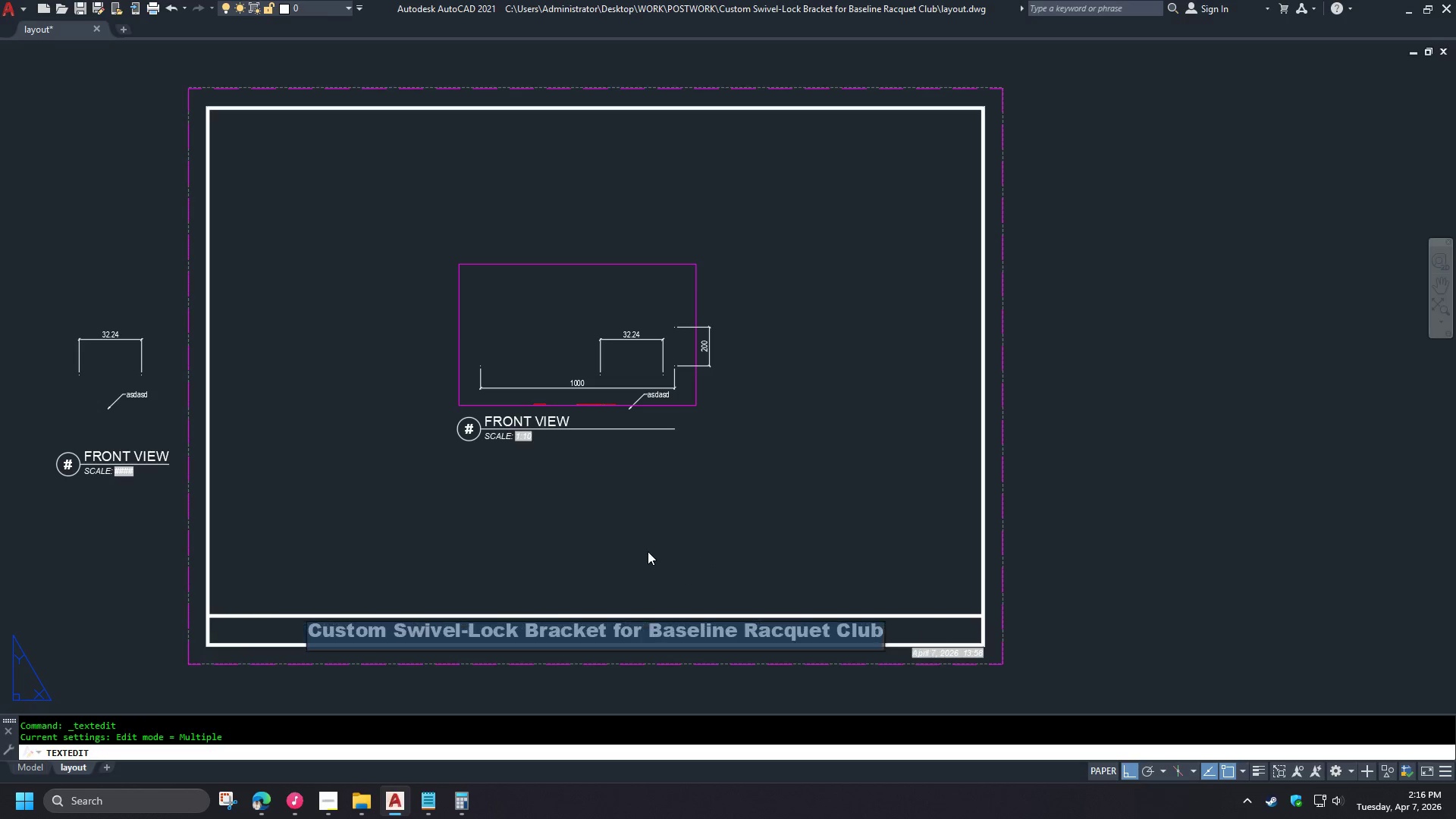 
key(Control+Z)
 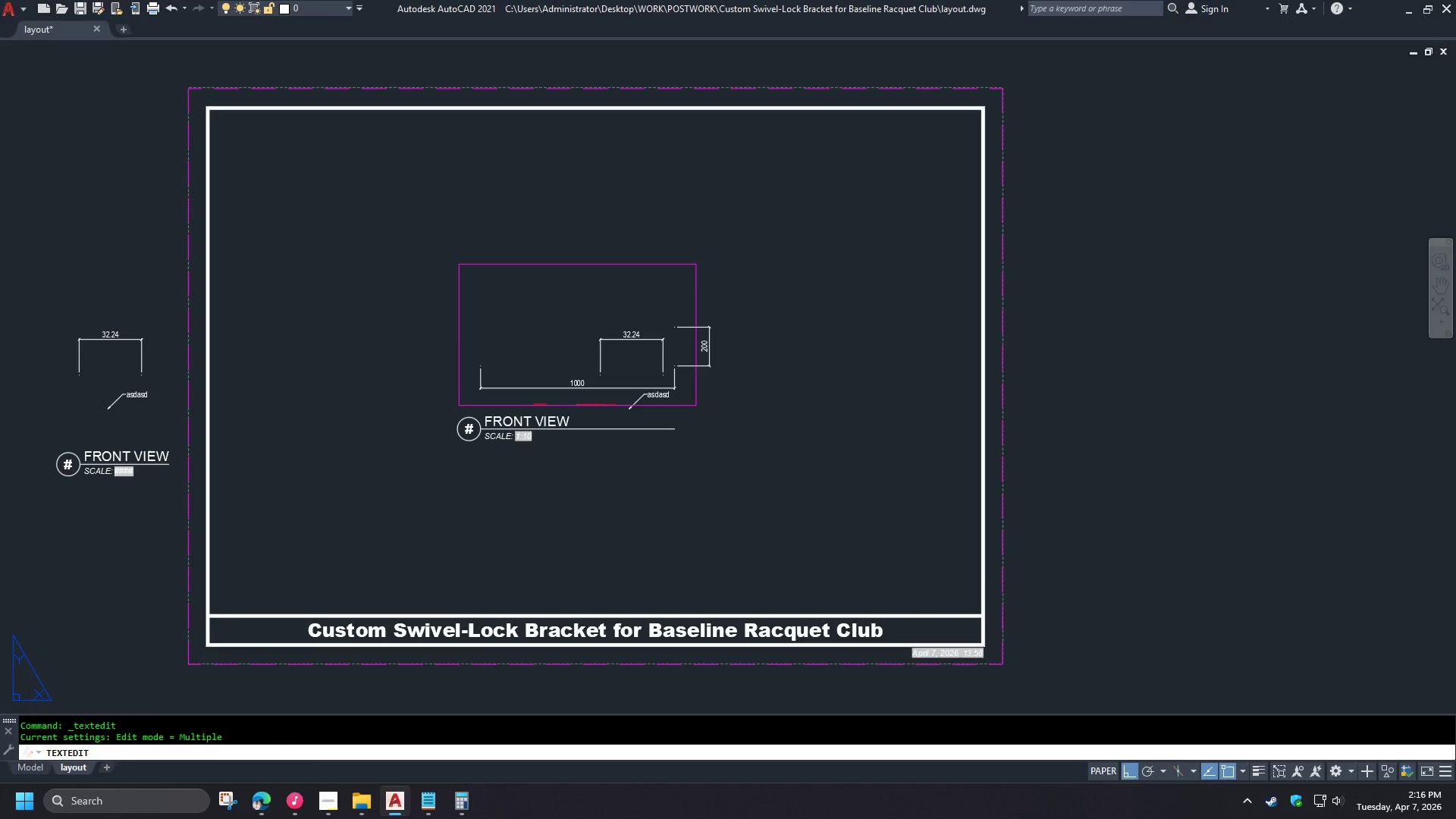 
left_click([640, 552])
 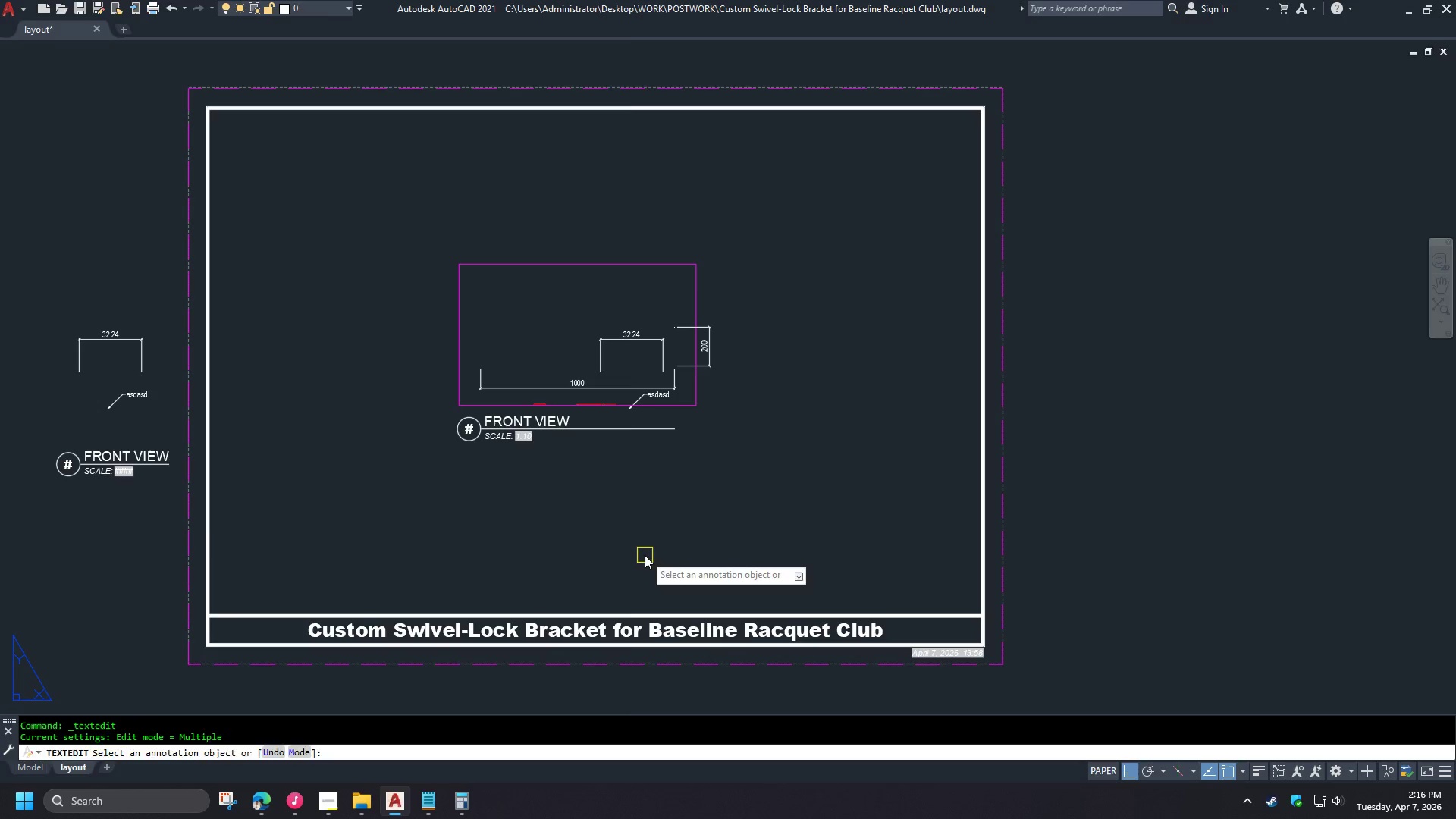 
key(Space)
 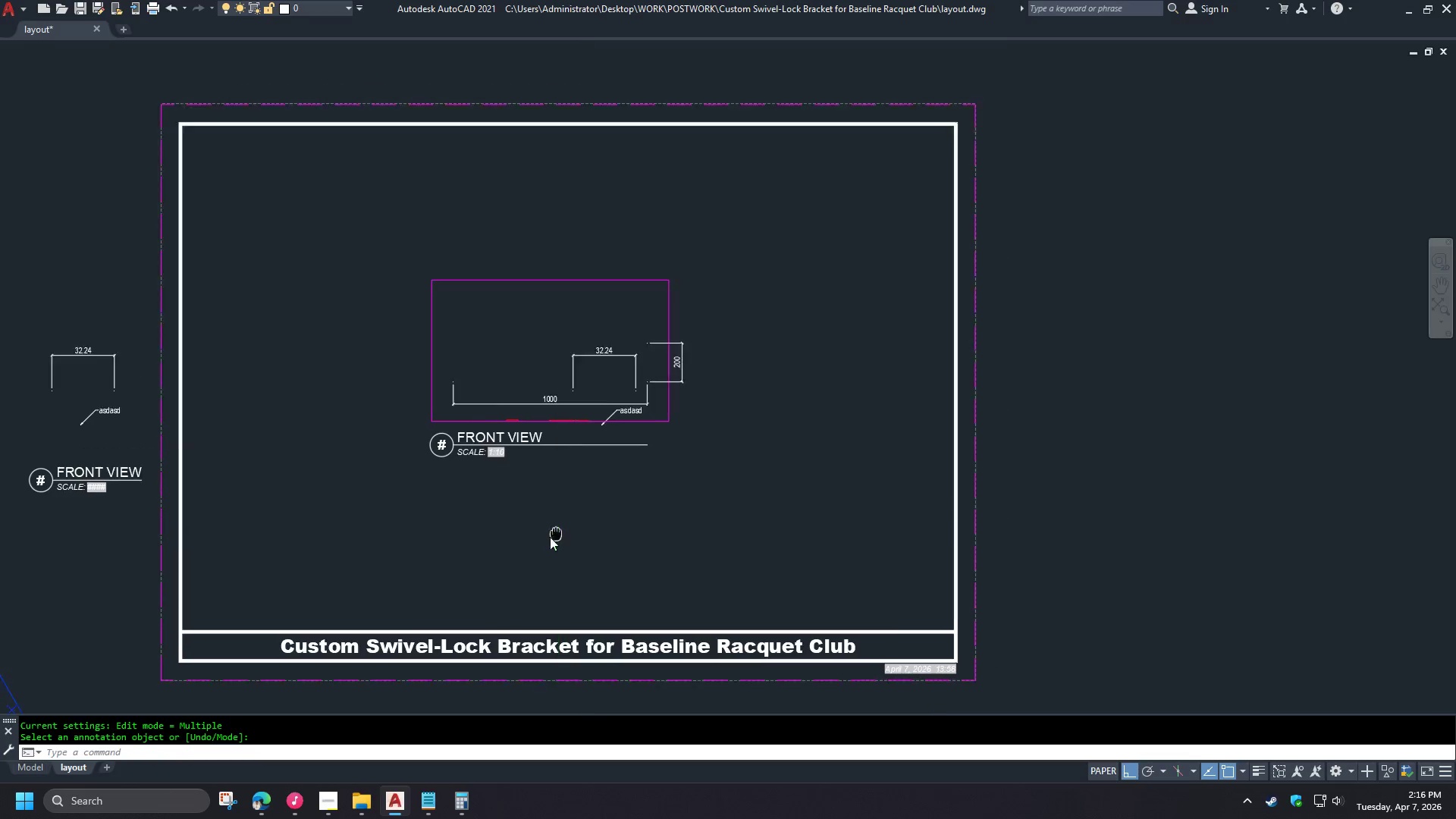 
type(re )
 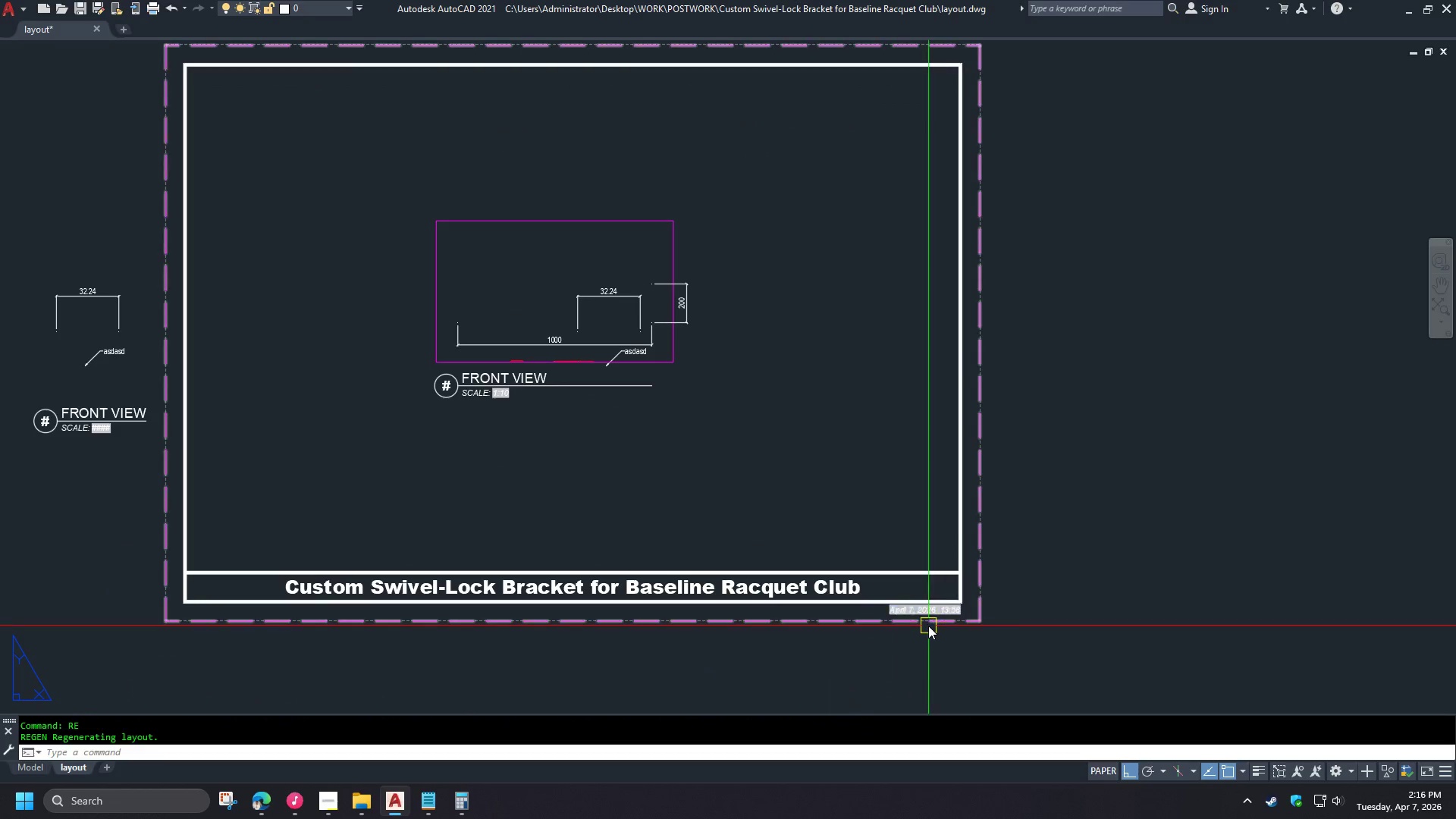 
left_click([919, 610])
 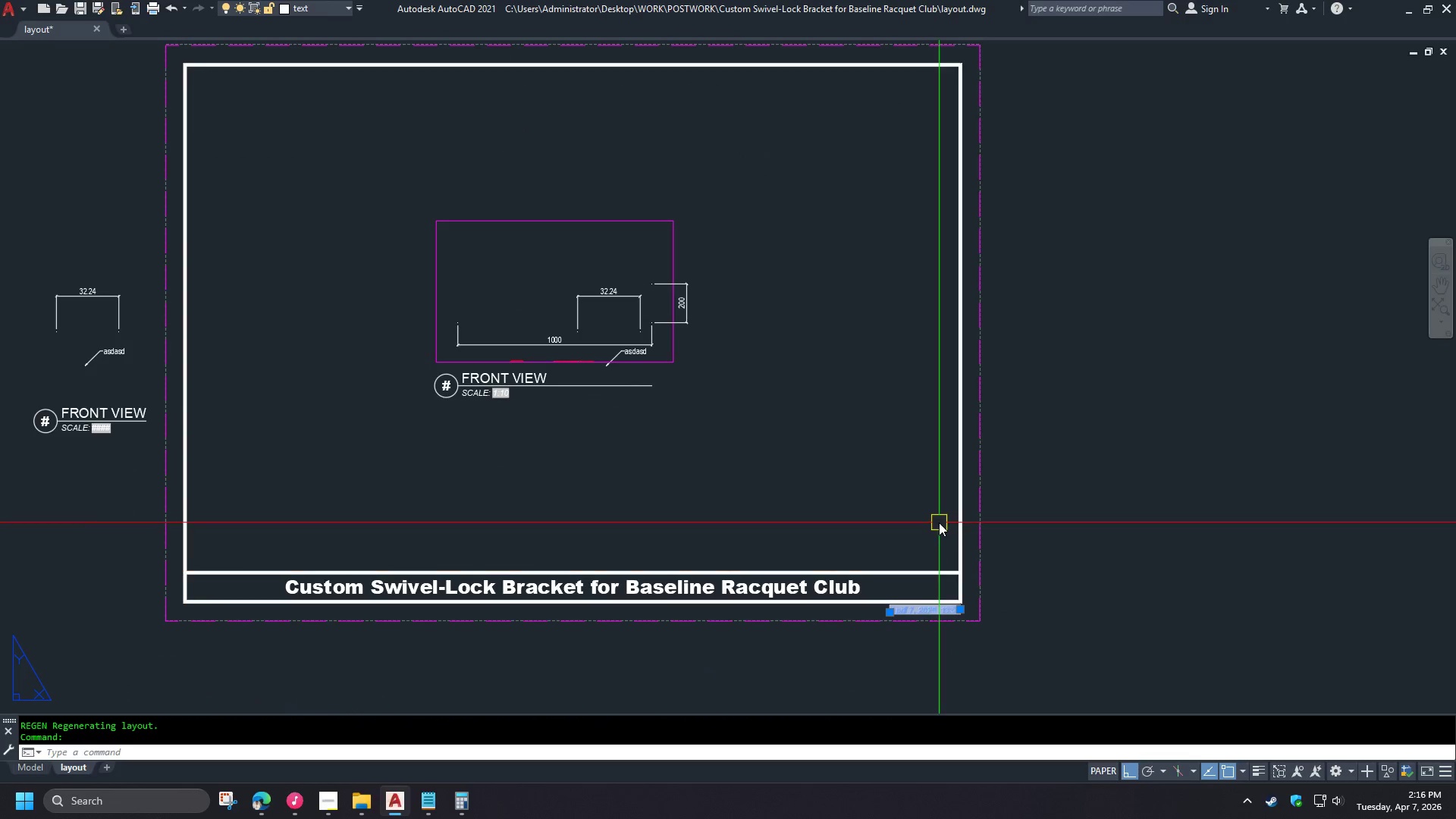 
type(co )
 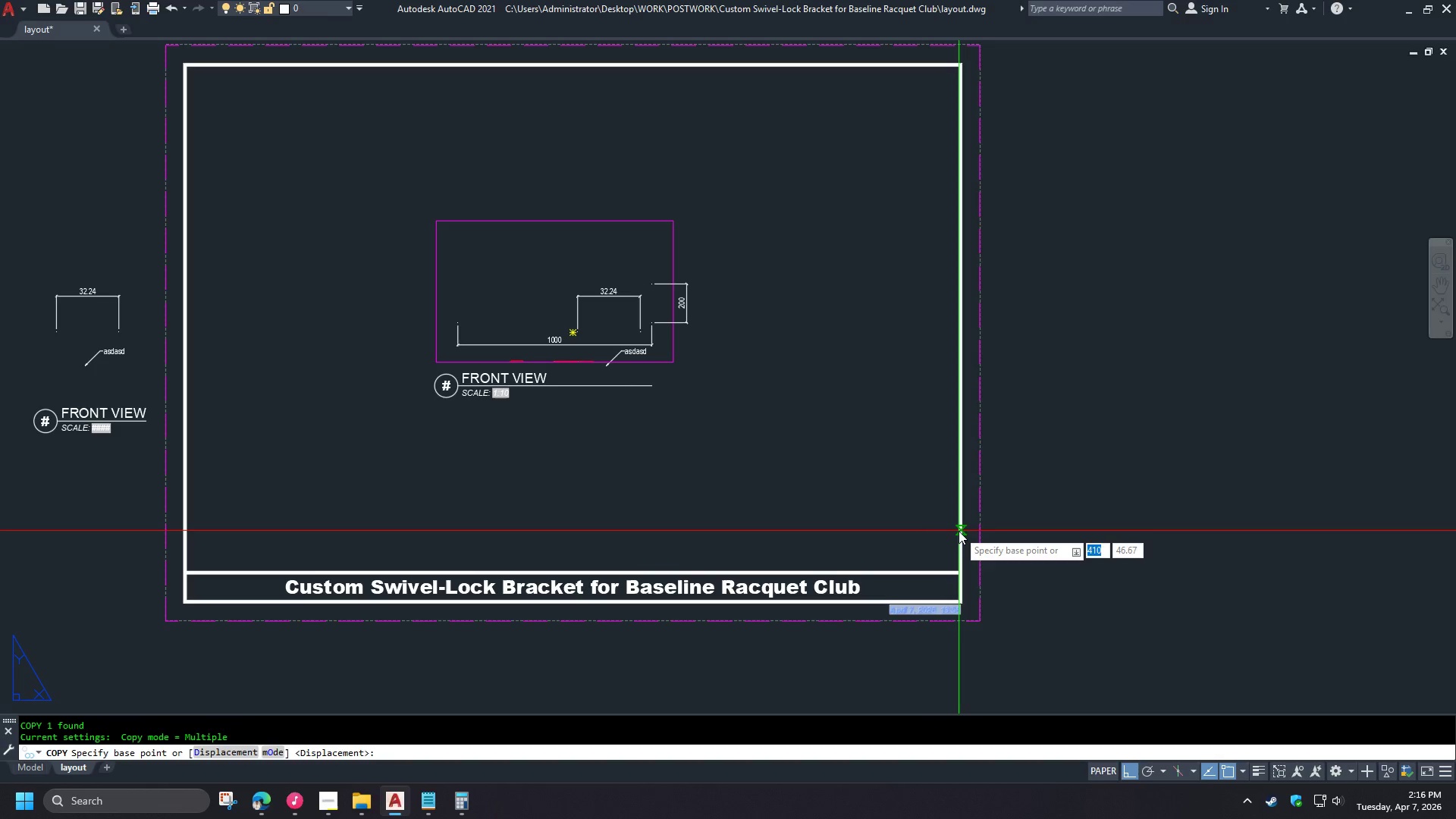 
left_click([959, 531])
 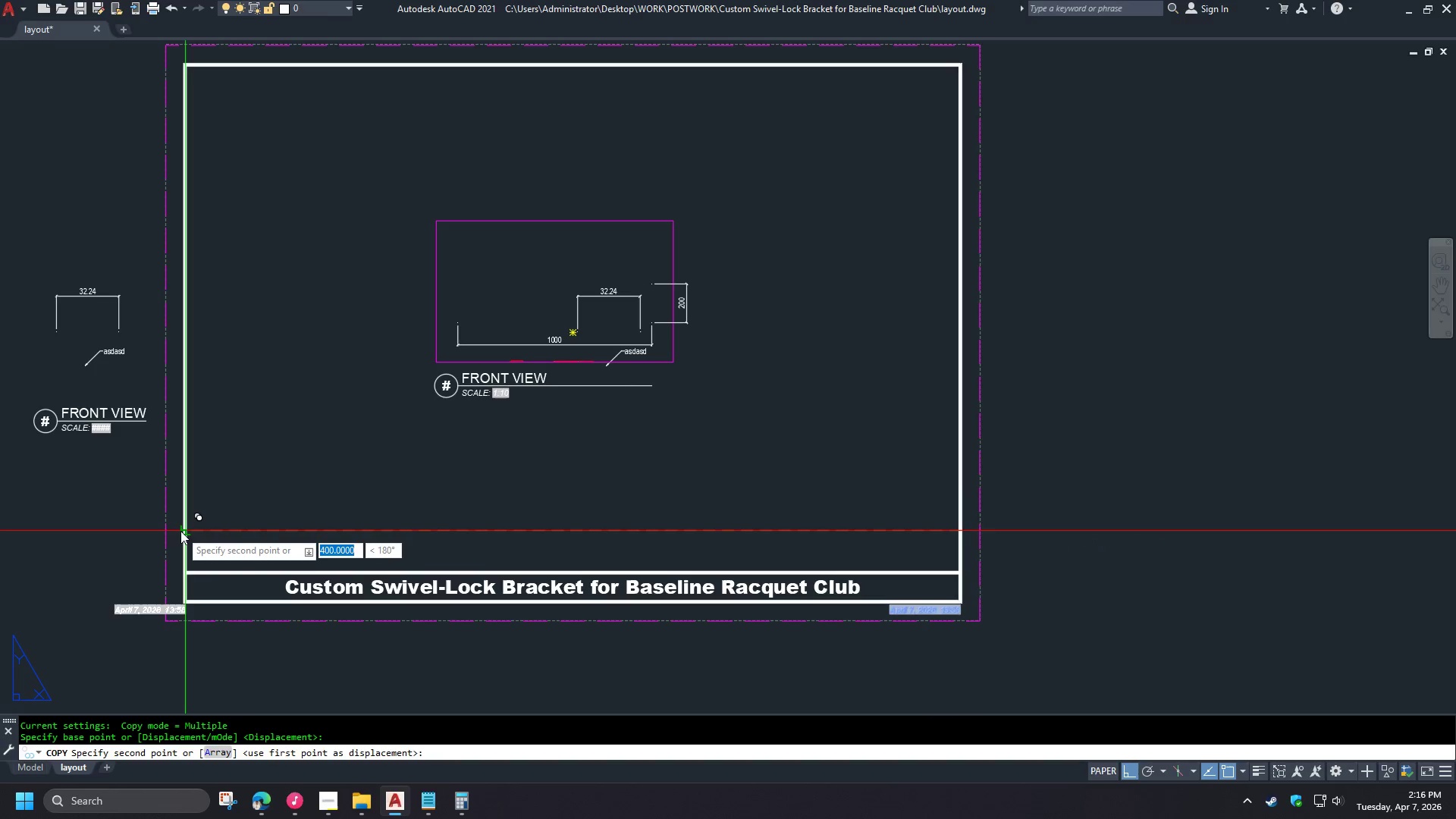 
left_click([180, 531])
 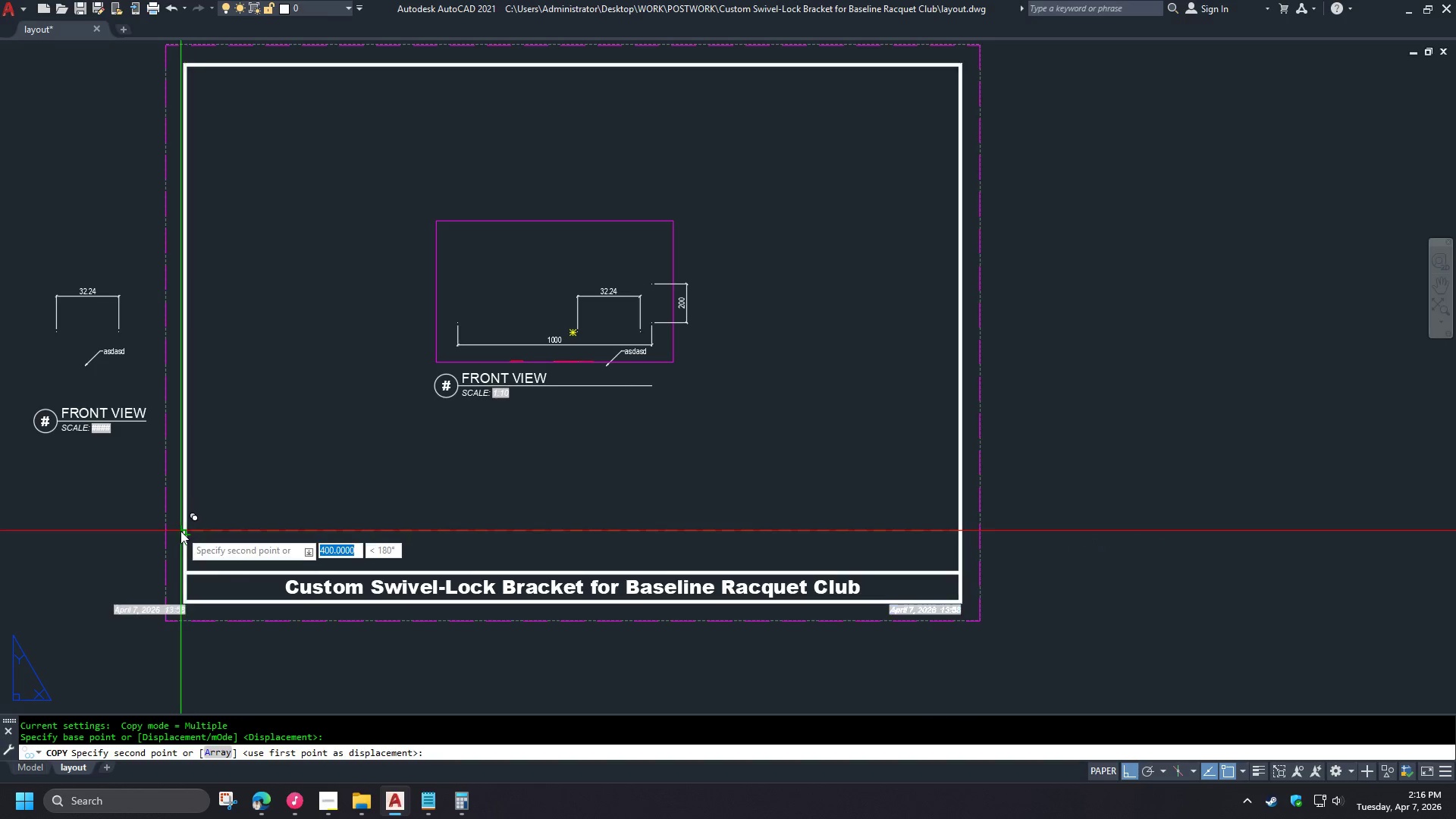 
key(Space)
 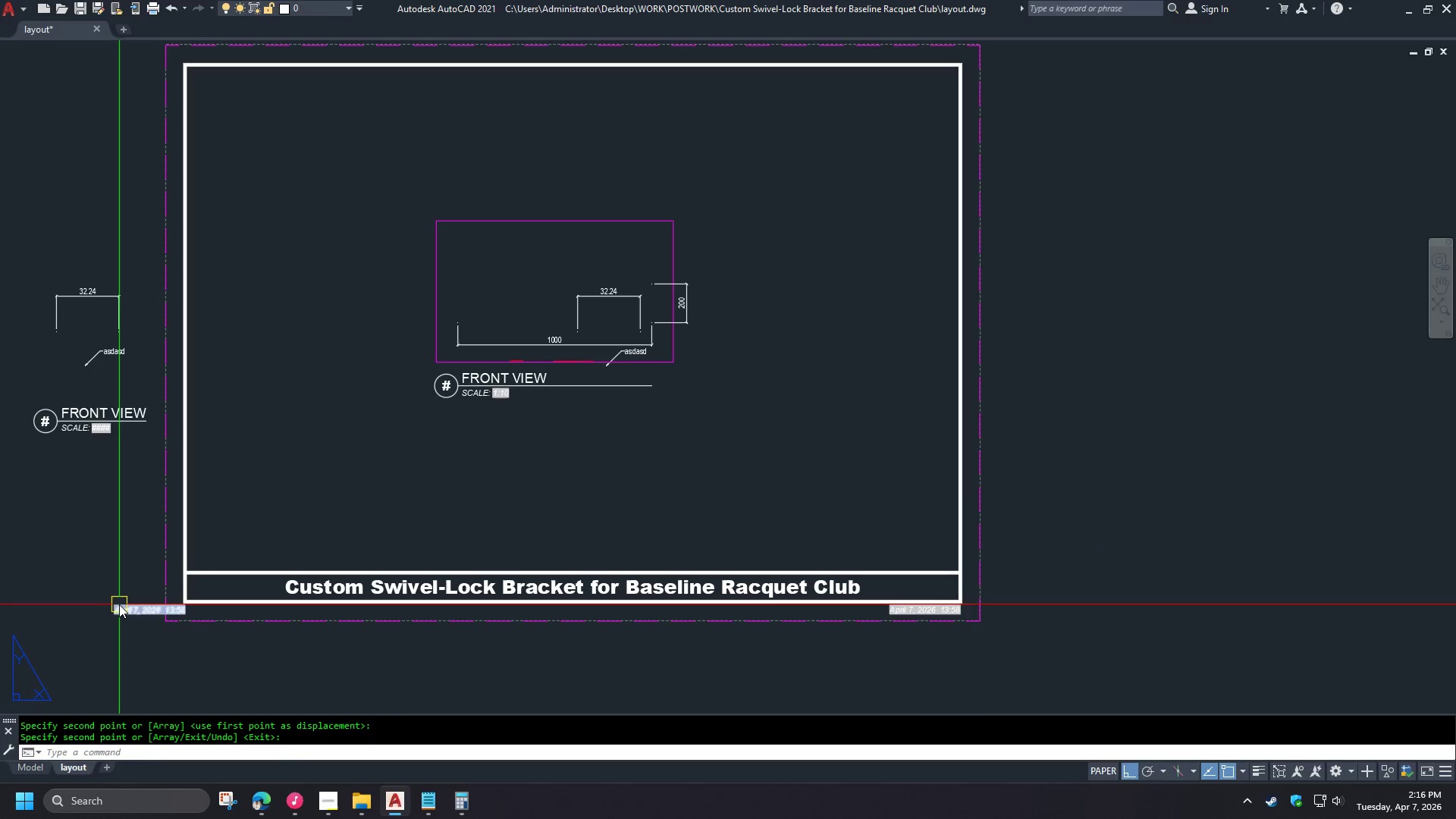 
left_click([119, 604])
 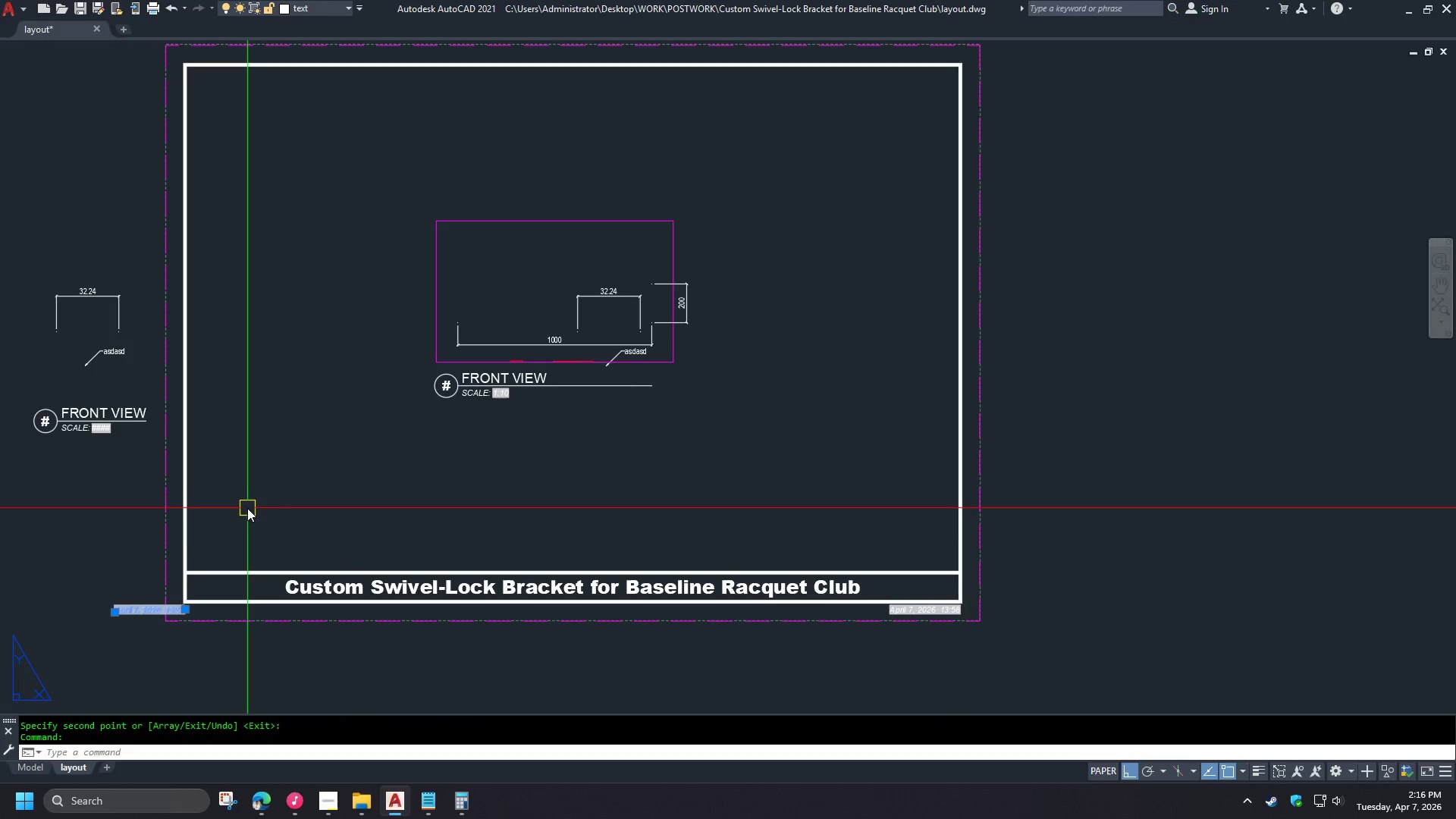 
key(Control+1)
 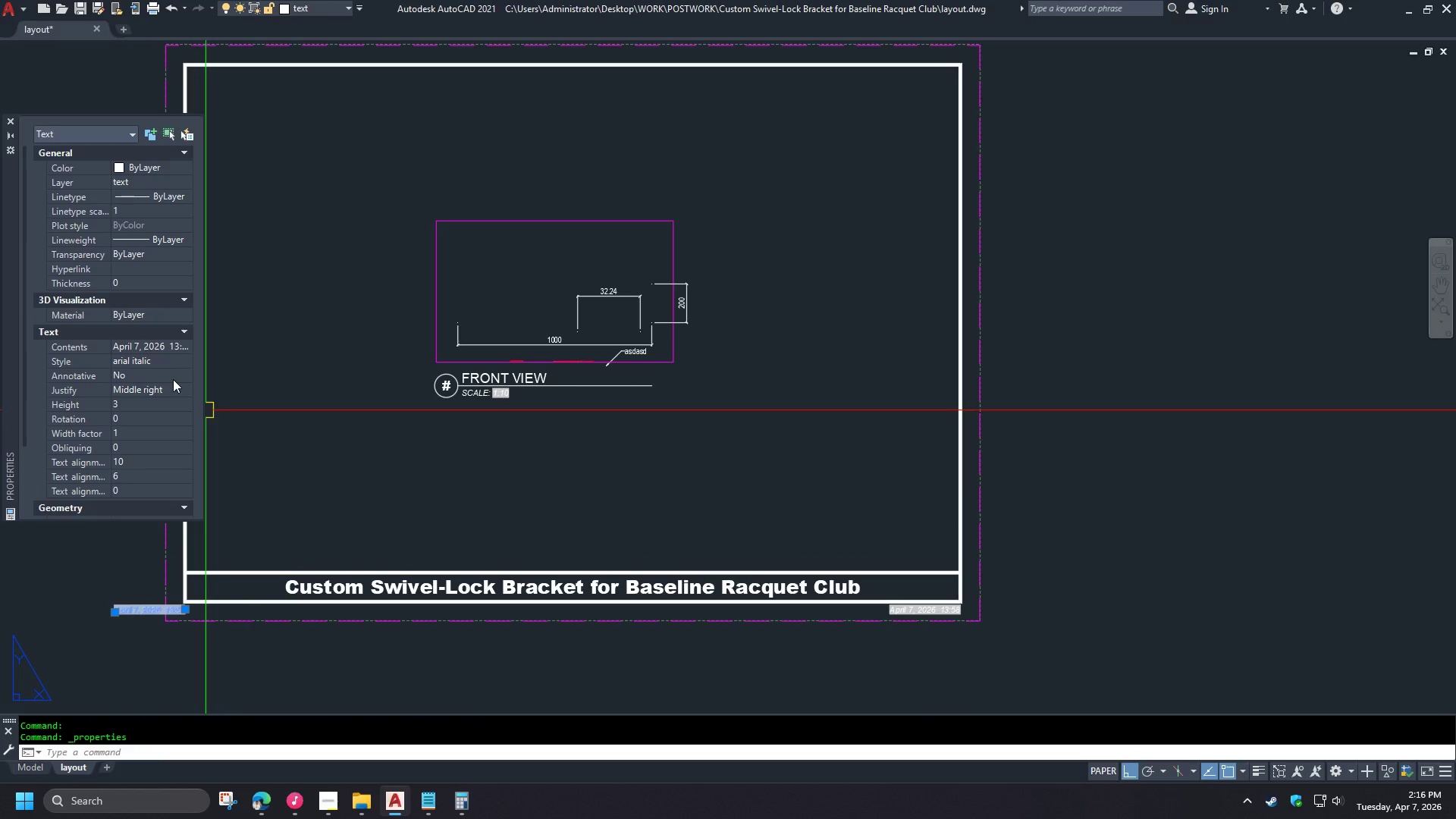 
double_click([176, 393])
 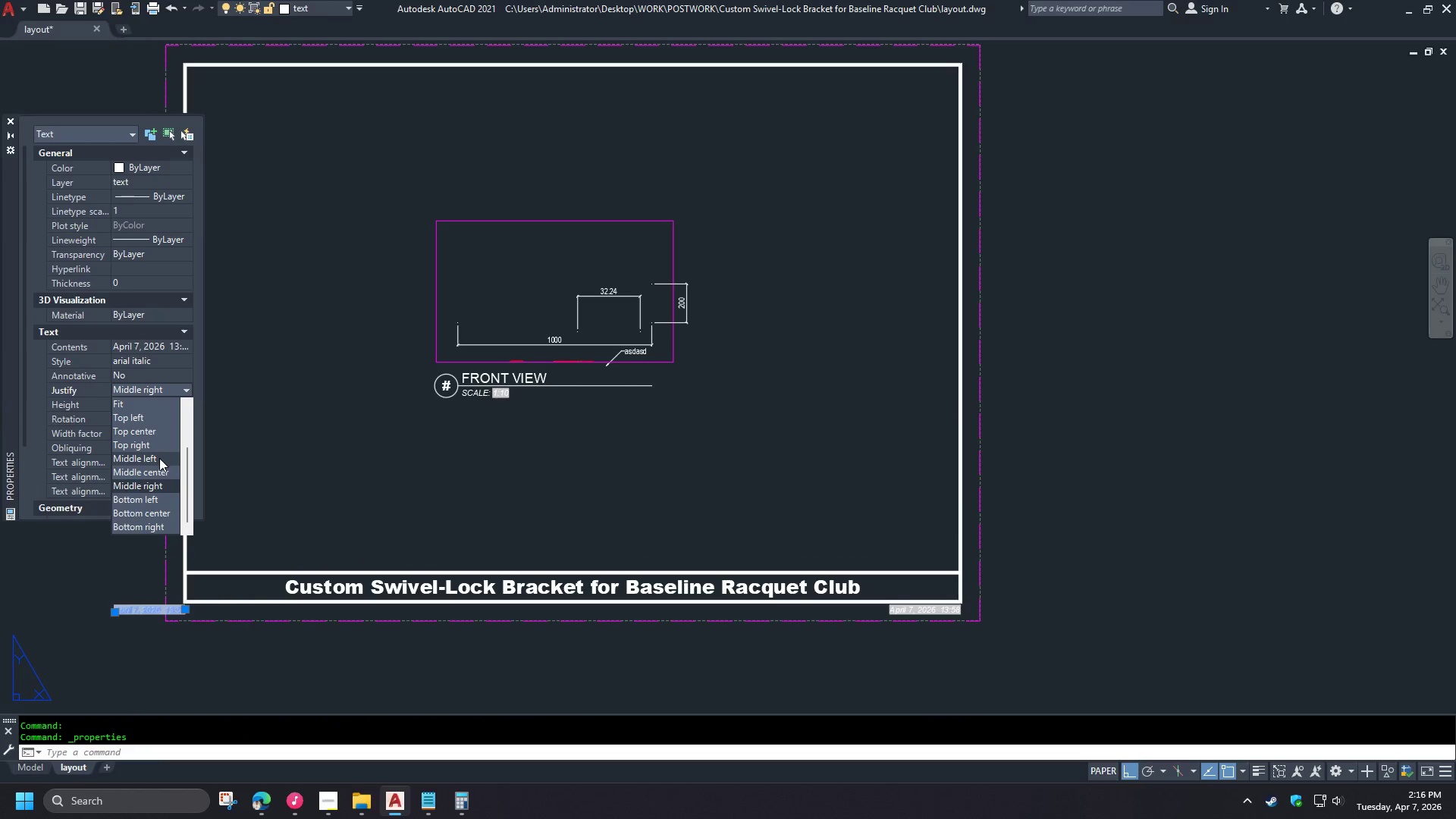 
left_click([158, 459])
 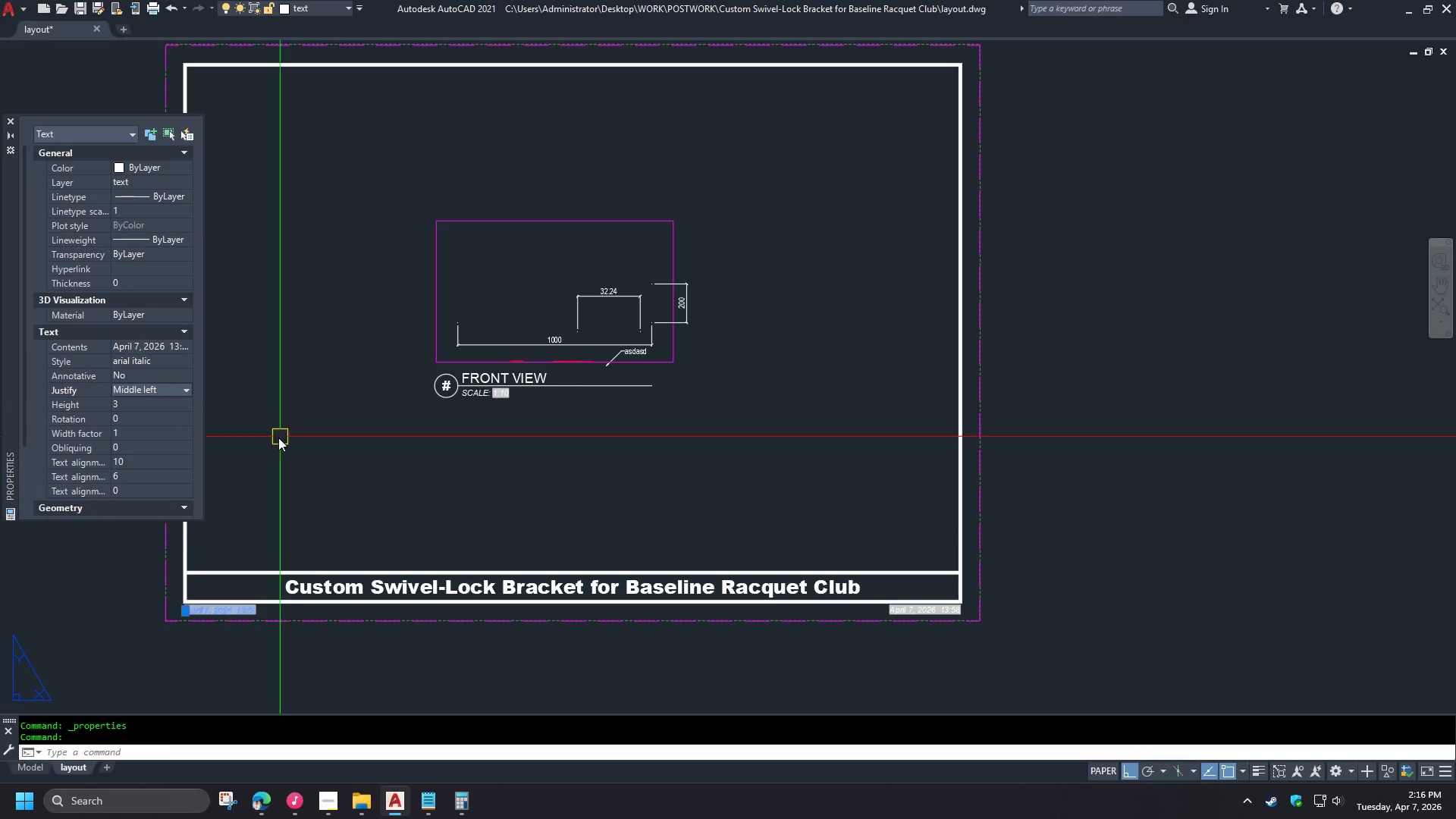 
key(Control+1)
 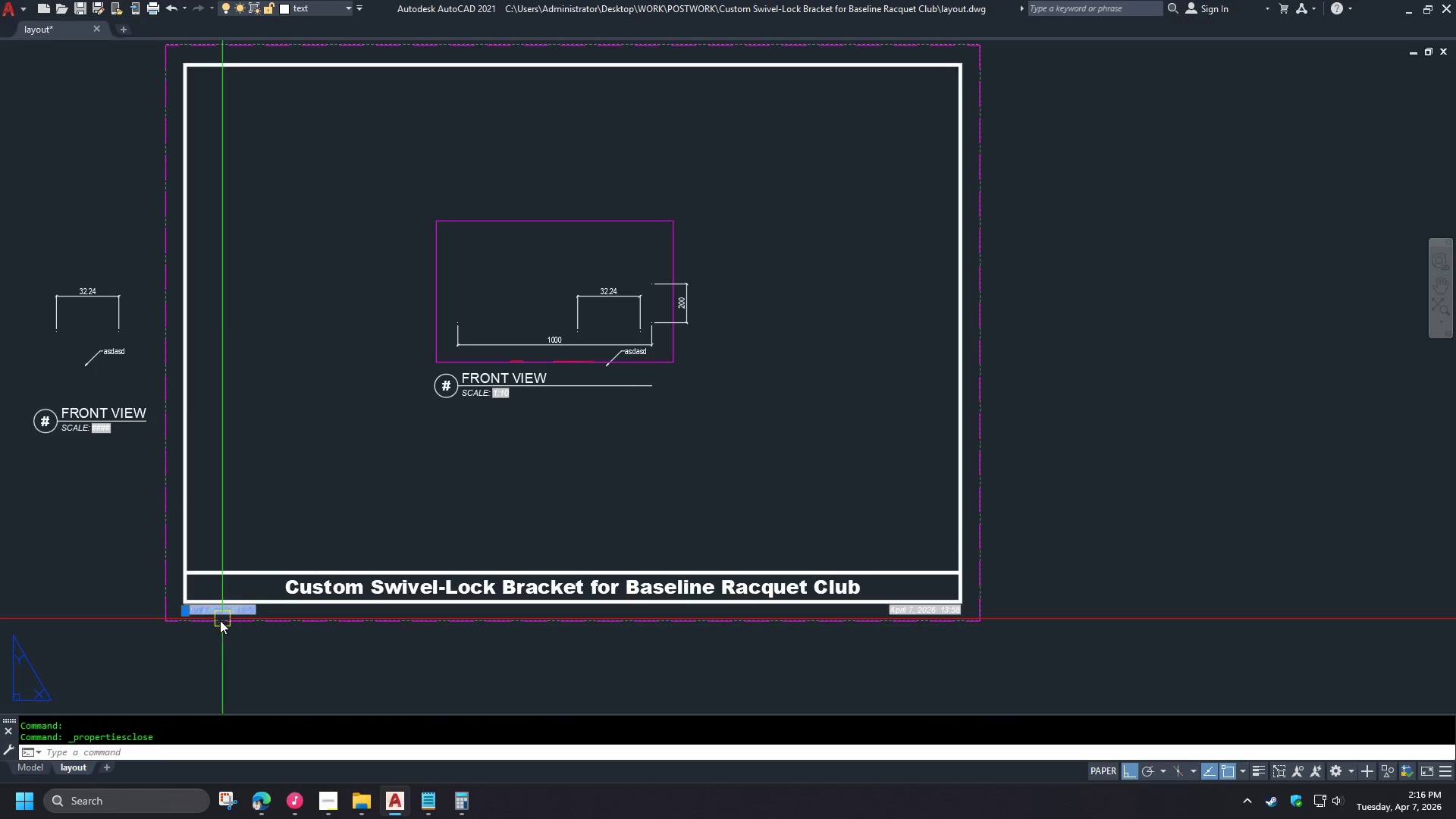 
key(Escape)
 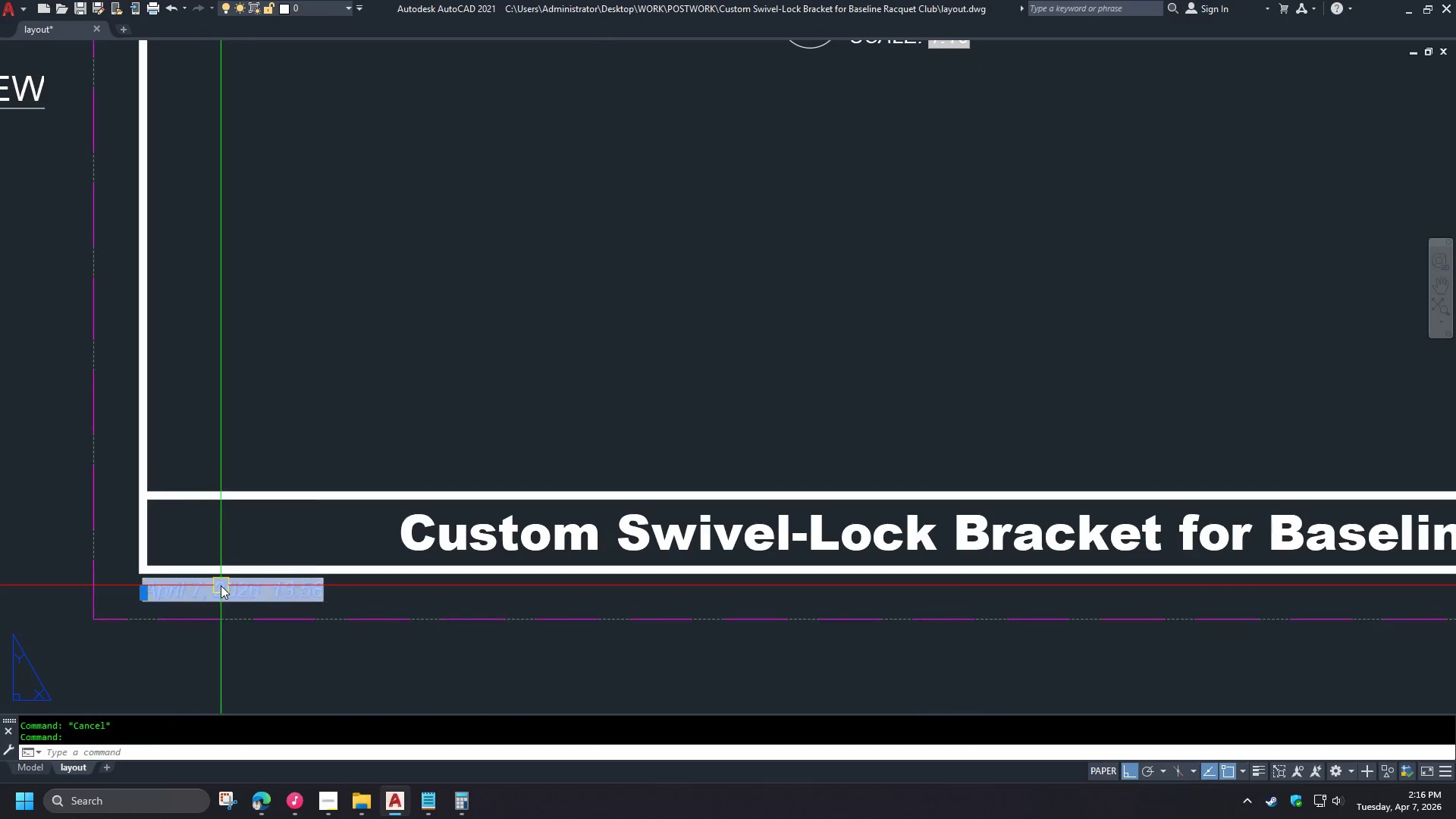 
double_click([221, 585])
 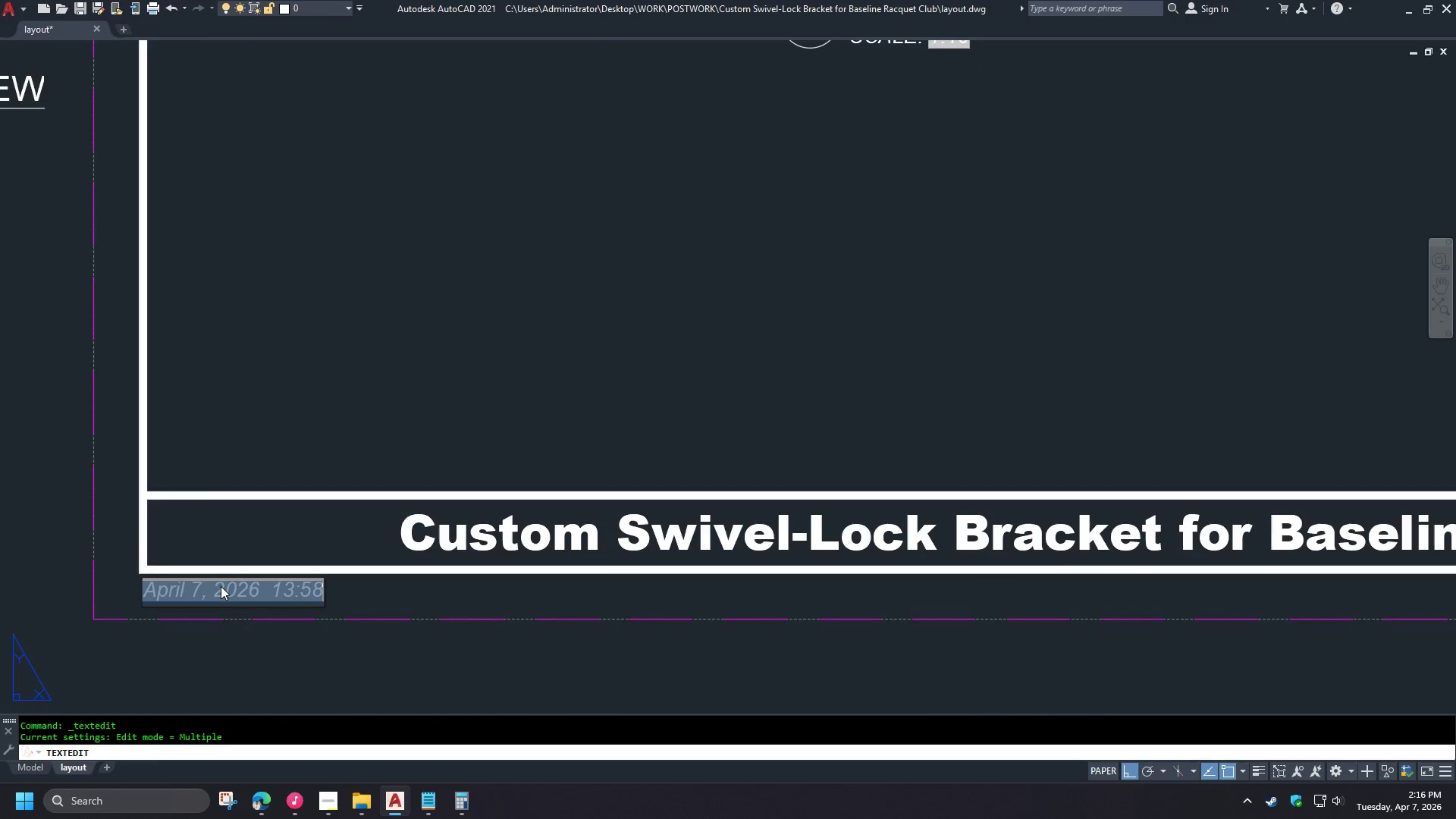 
double_click([221, 586])
 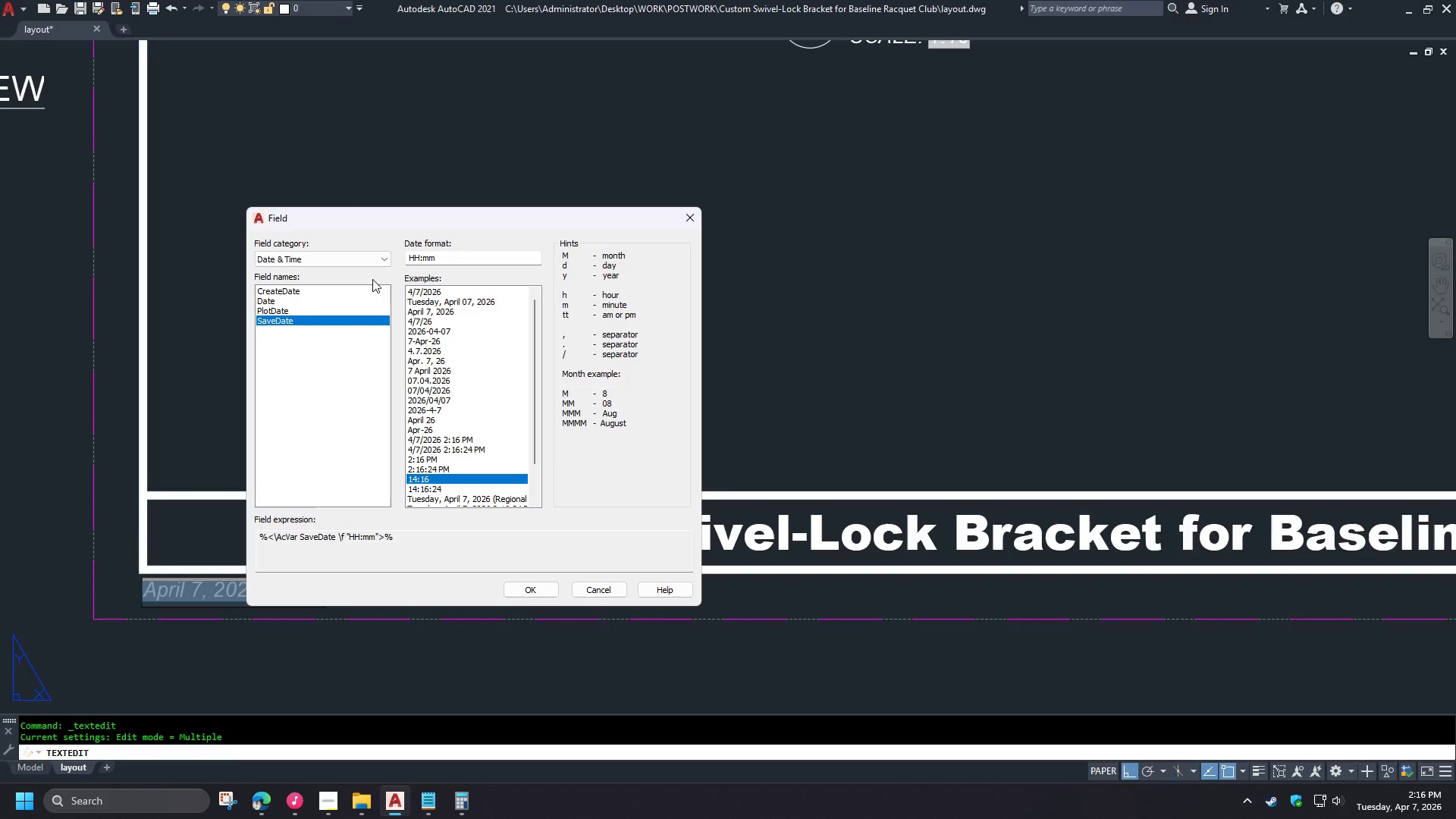 
left_click([369, 259])
 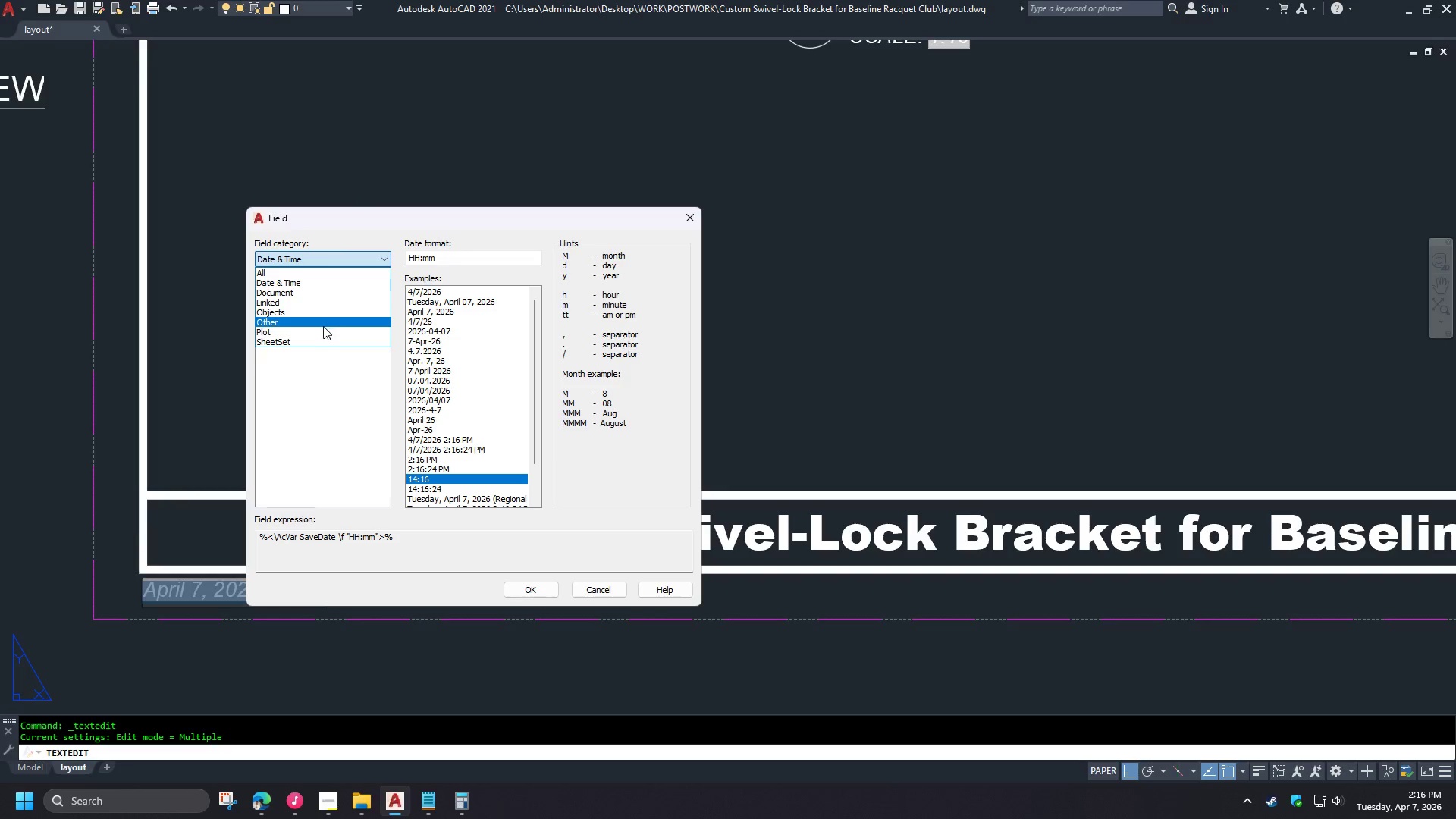 
scroll: coordinate [211, 623], scroll_direction: up, amount: 2.0
 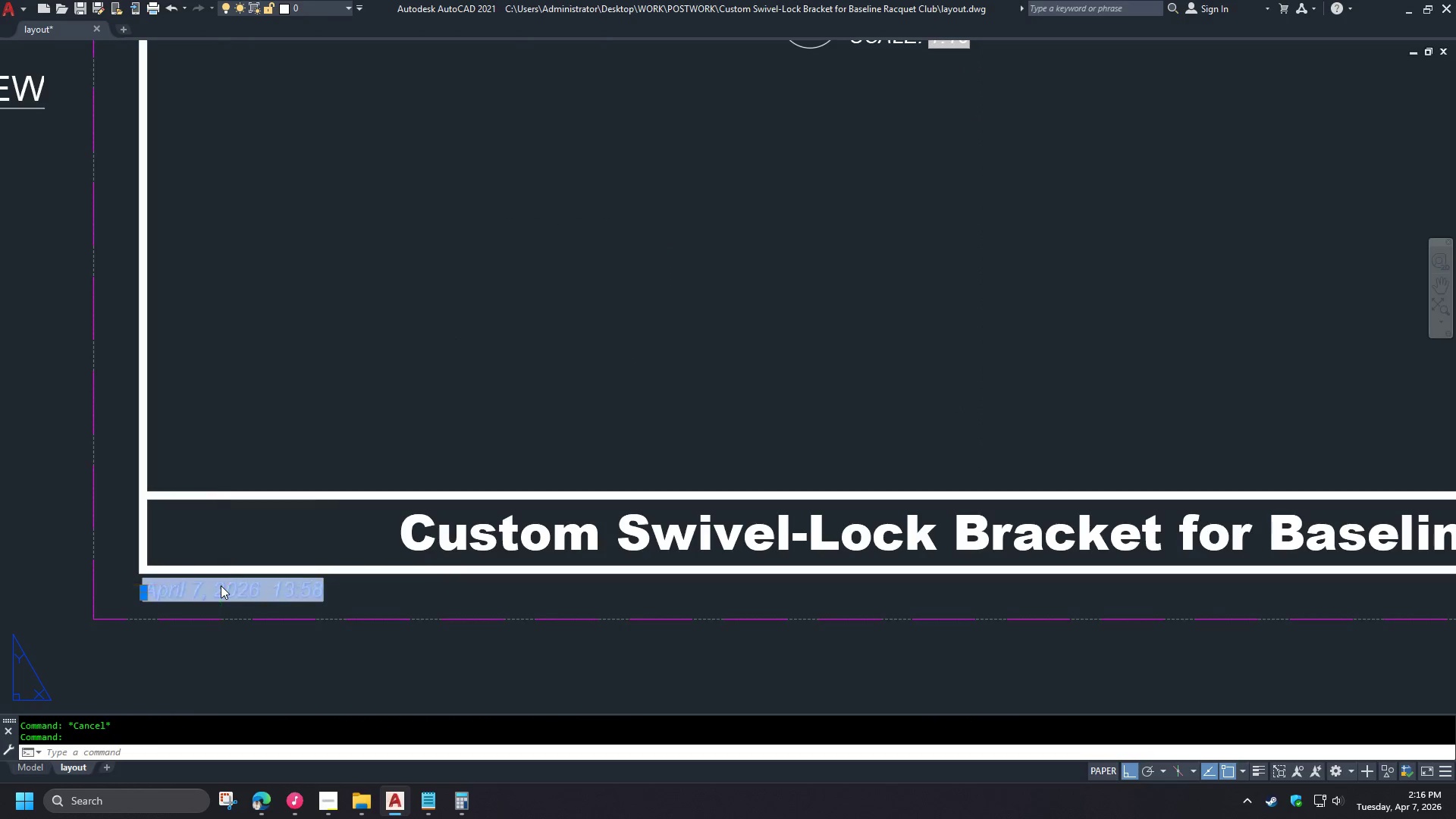 
left_click([321, 329])
 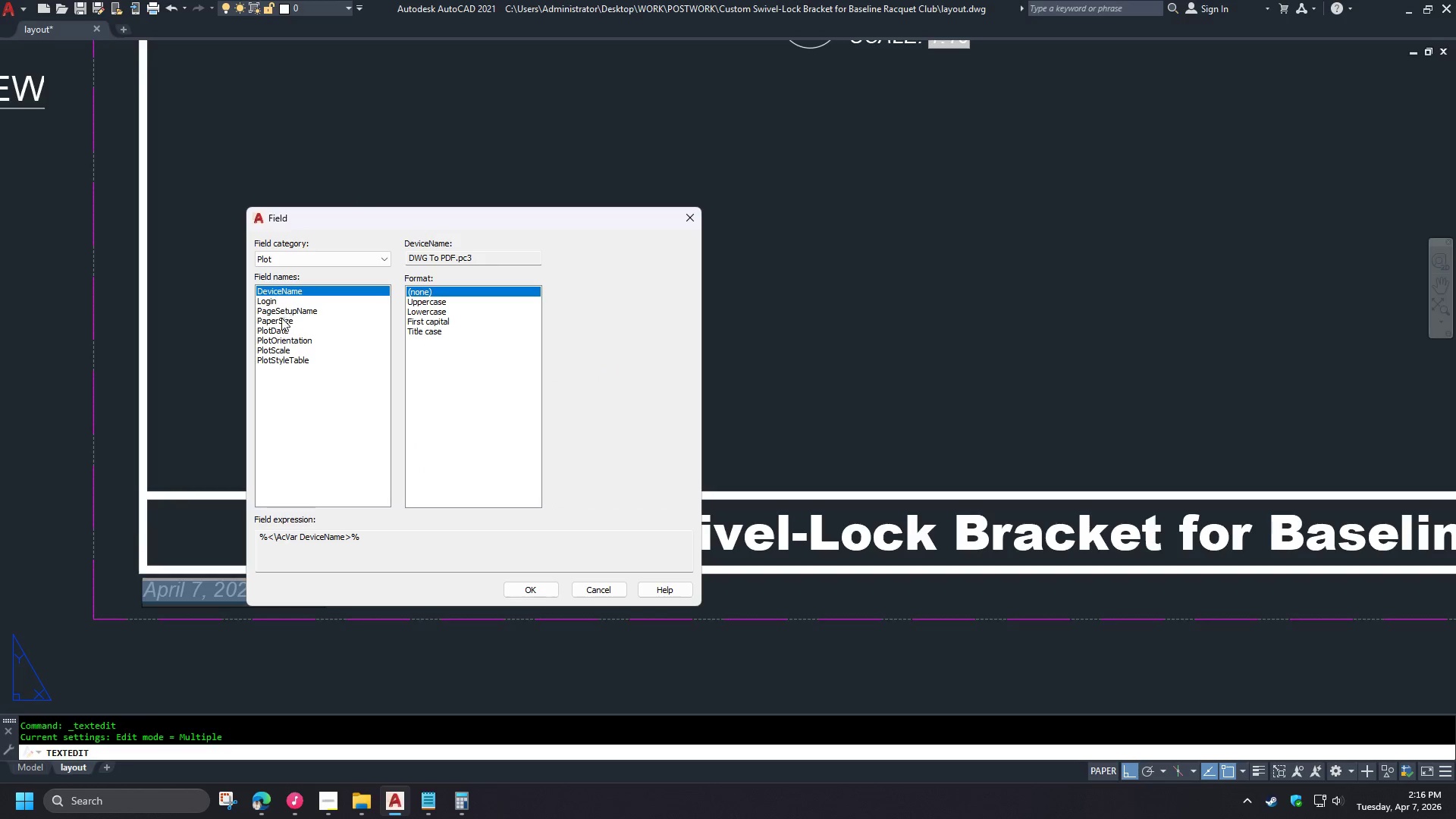 
left_click([277, 321])
 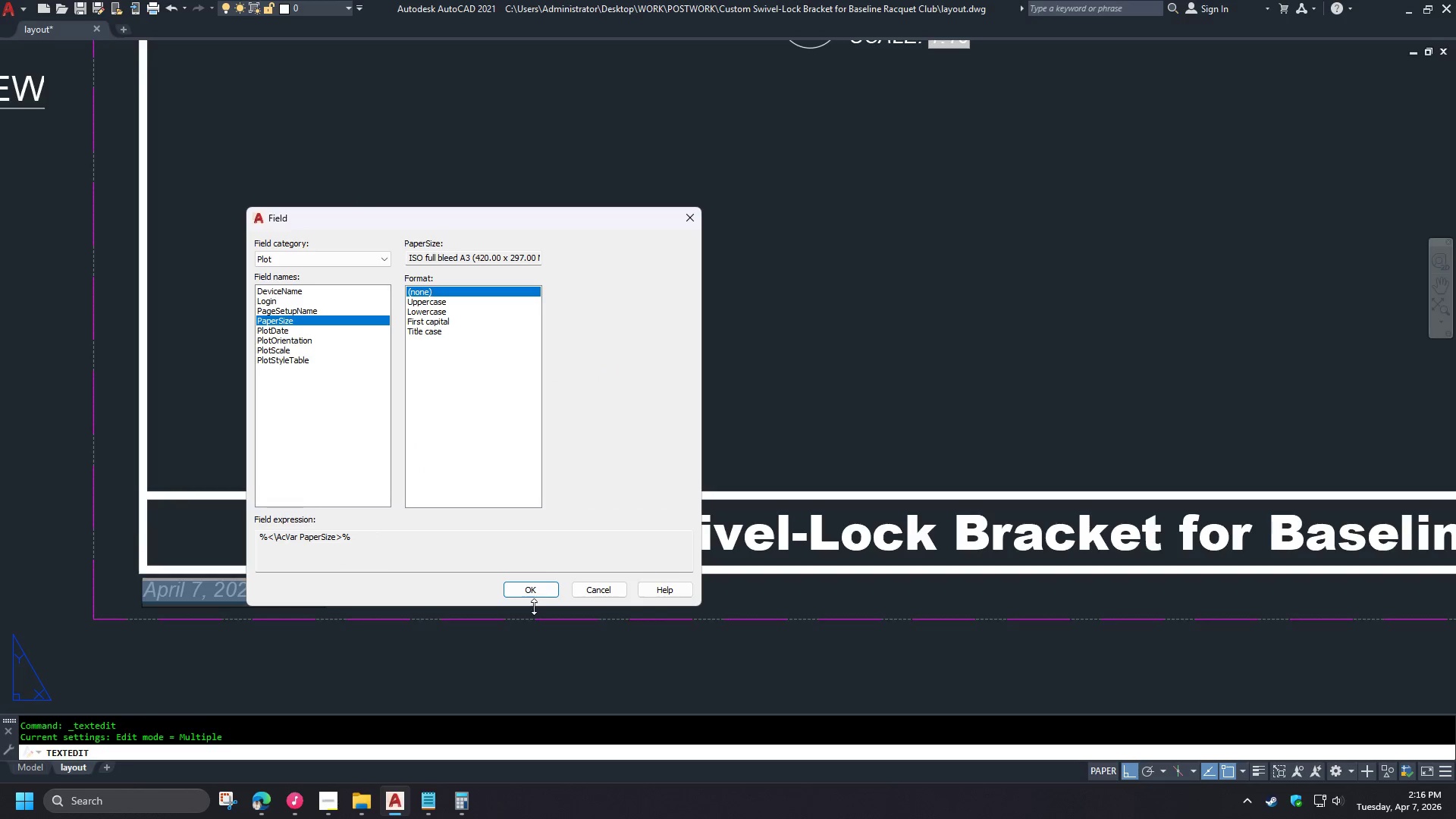 
left_click([529, 592])
 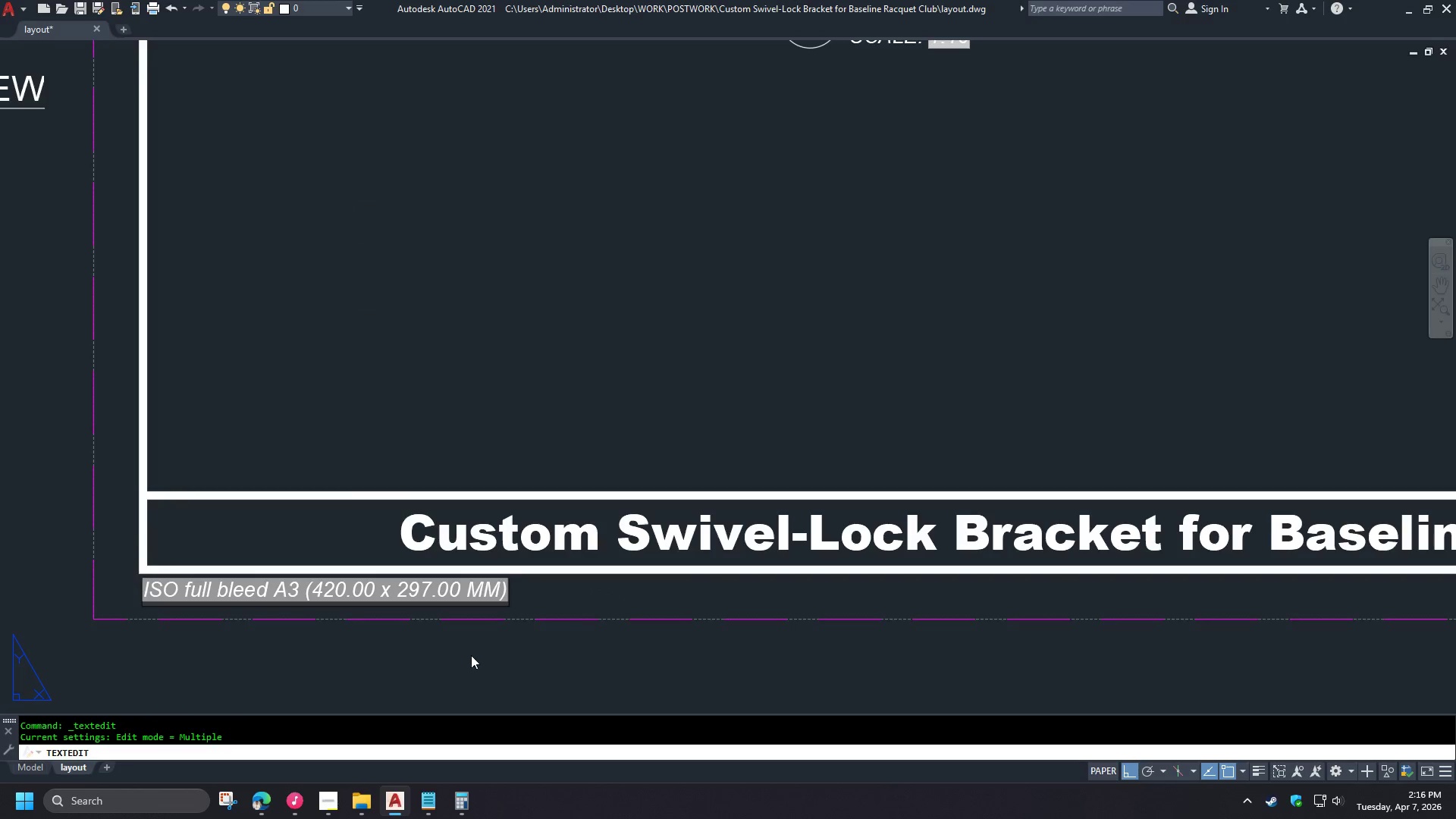 
left_click([447, 681])
 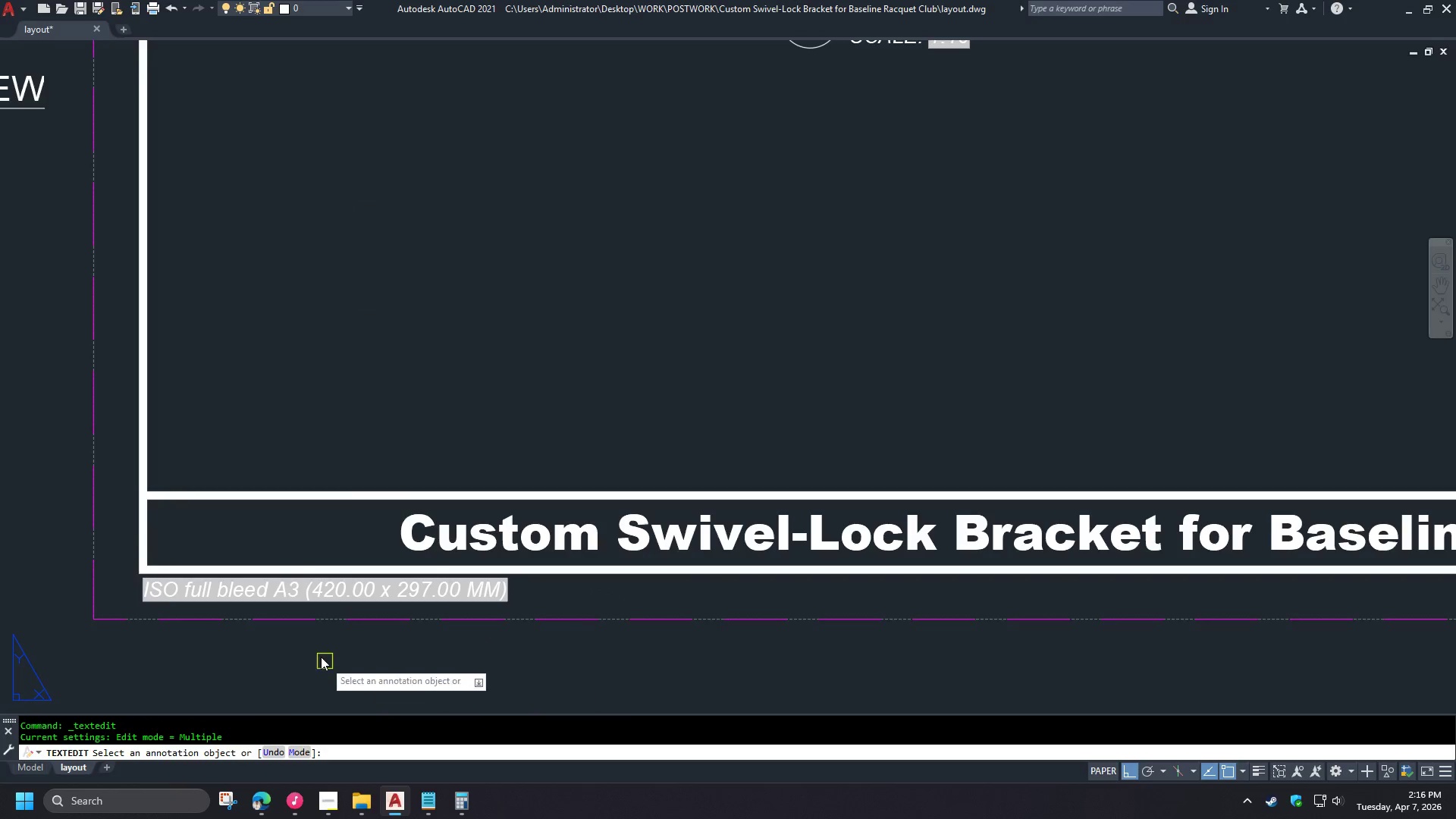 
type( re )
 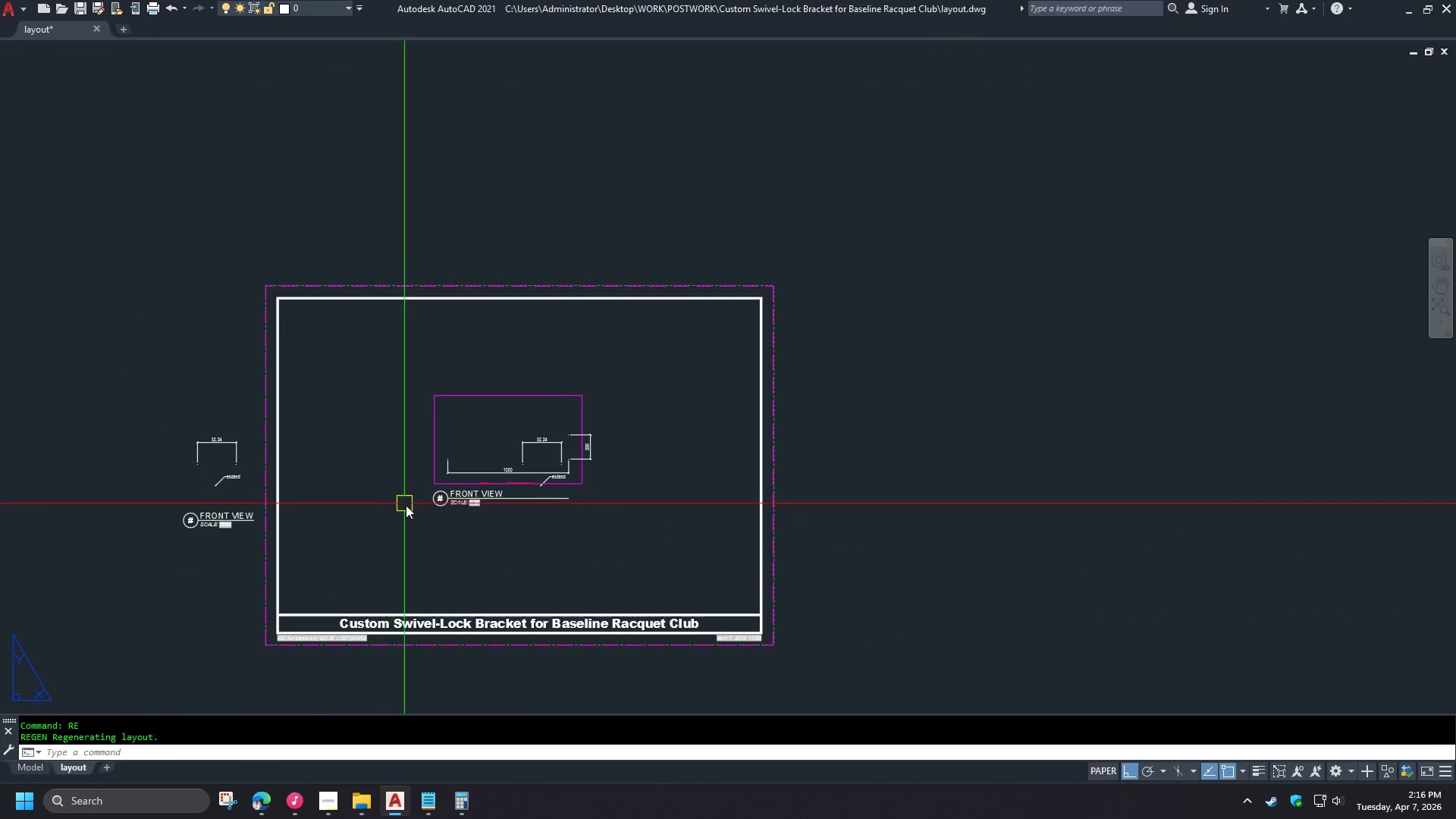 
scroll: coordinate [321, 653], scroll_direction: down, amount: 3.0
 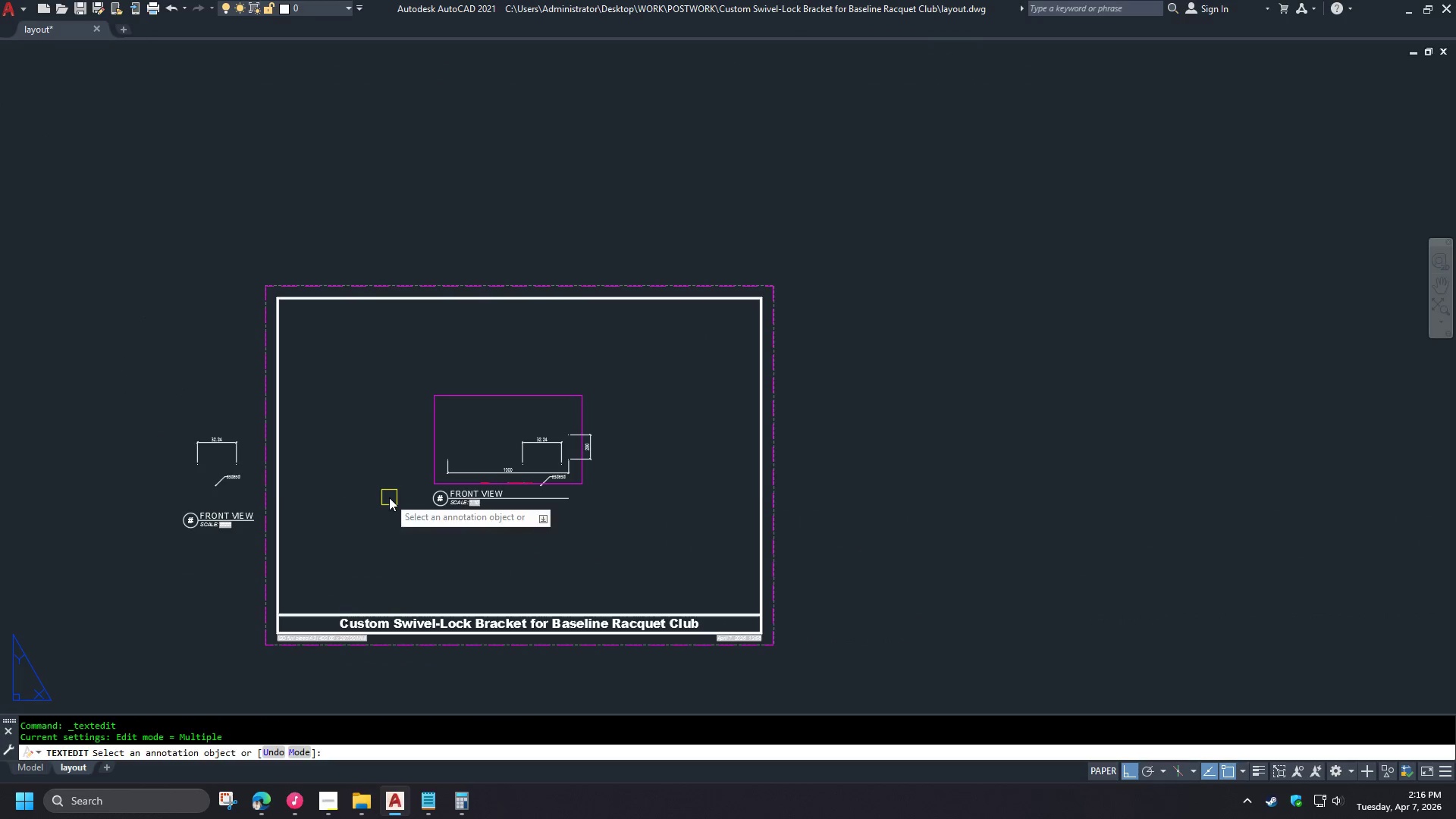 
scroll: coordinate [407, 511], scroll_direction: up, amount: 1.0
 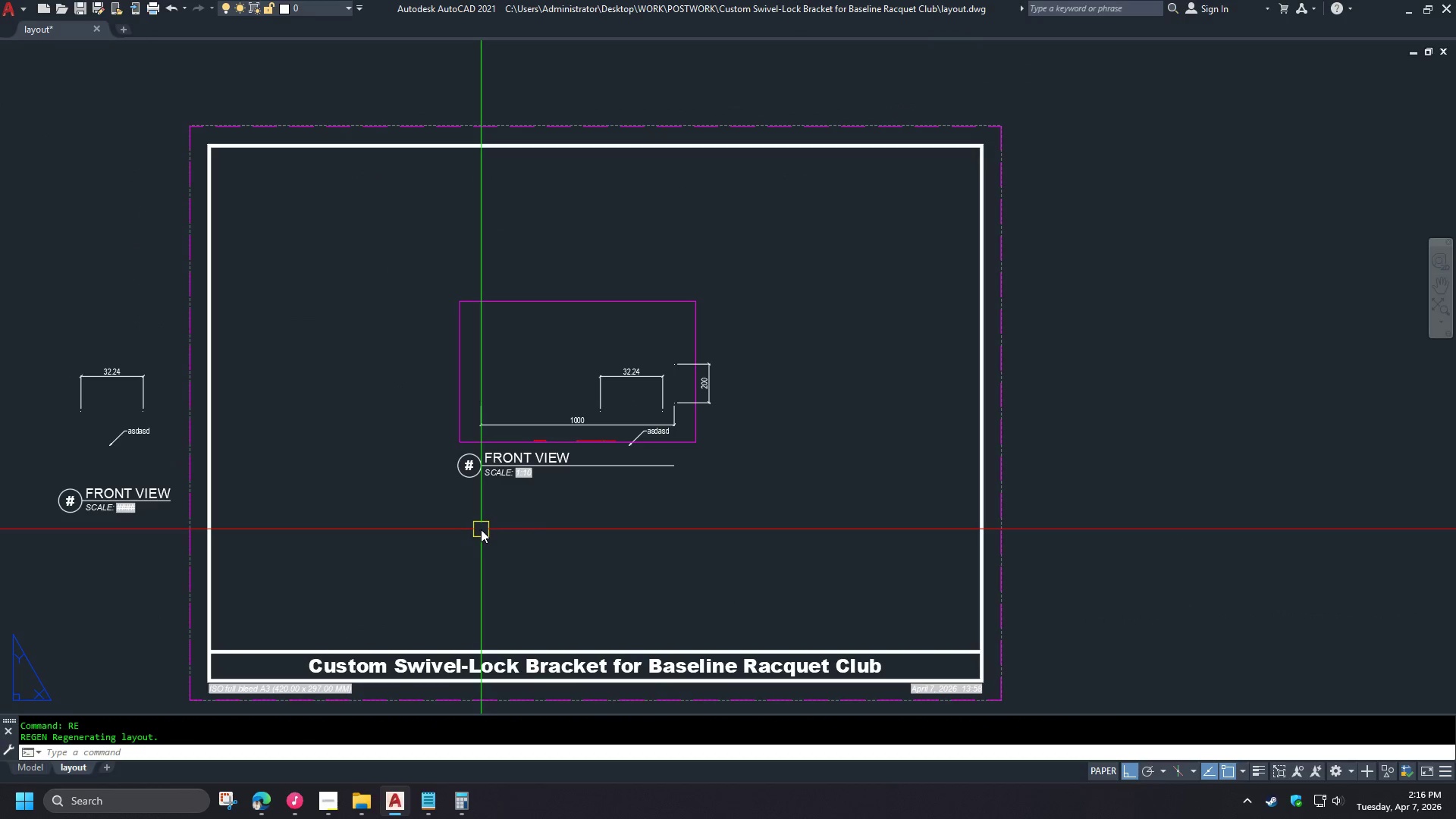 
left_click_drag(start_coordinate=[788, 529], to_coordinate=[786, 526])
 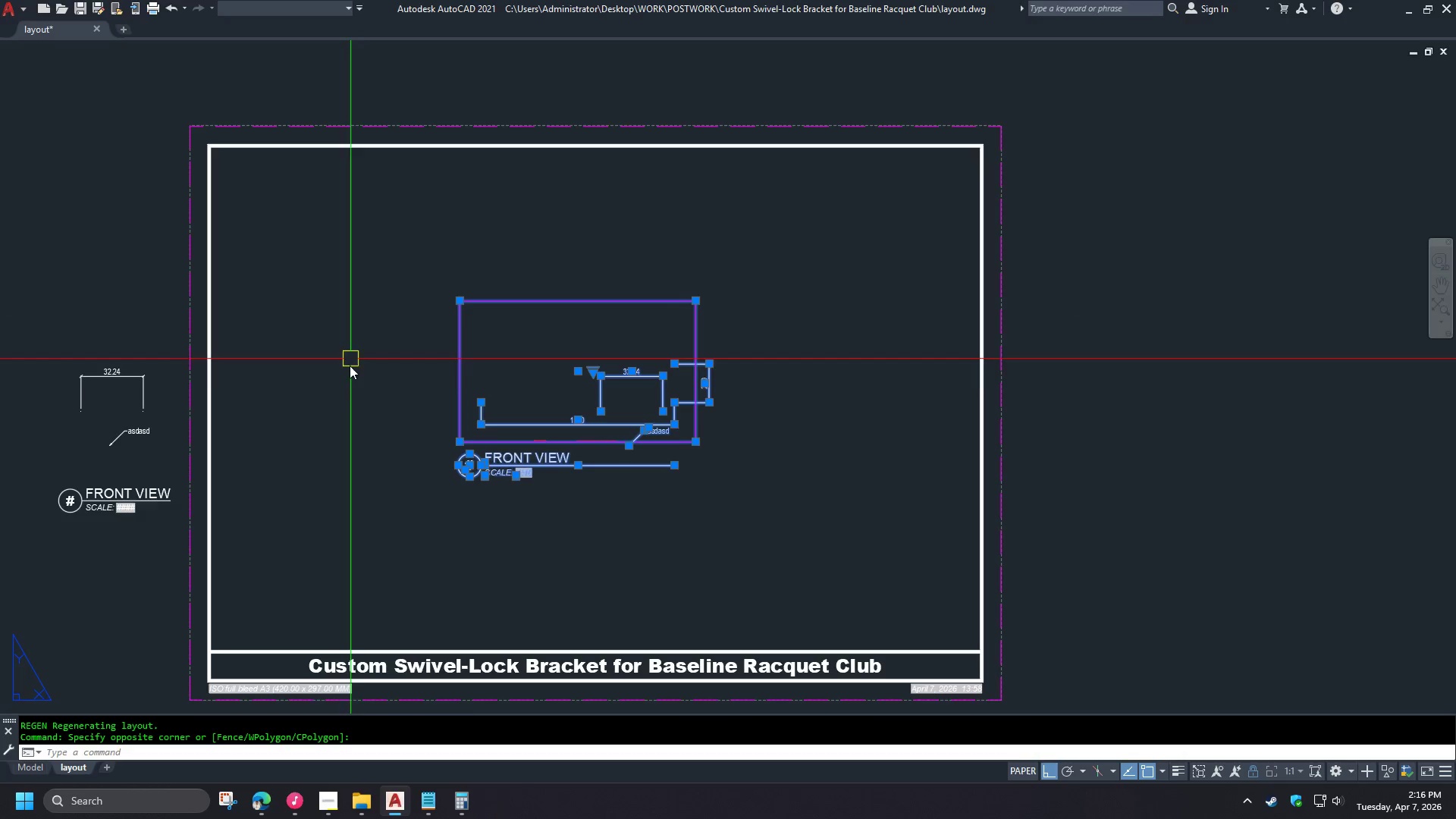 
key(M)
 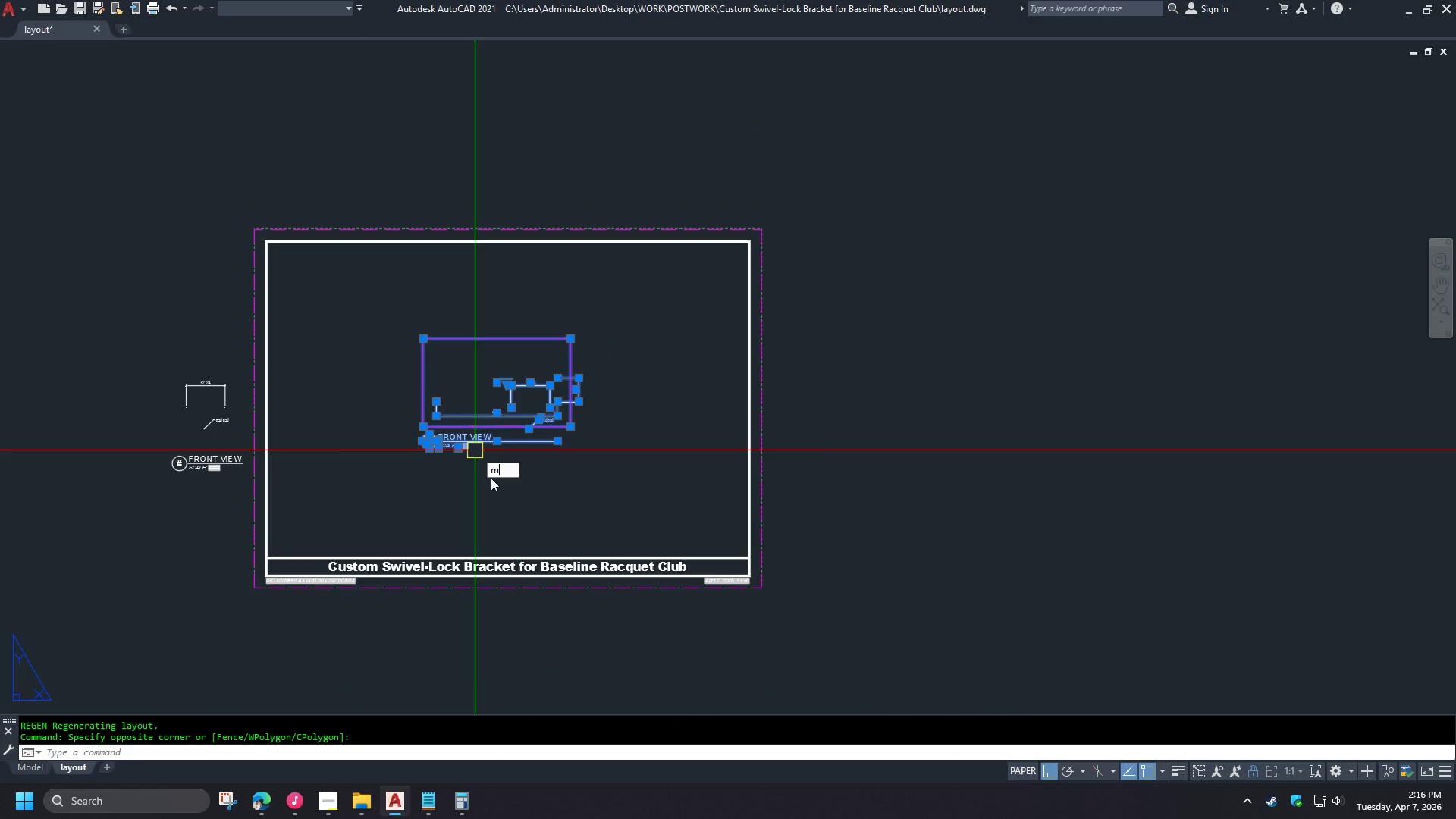 
key(Space)
 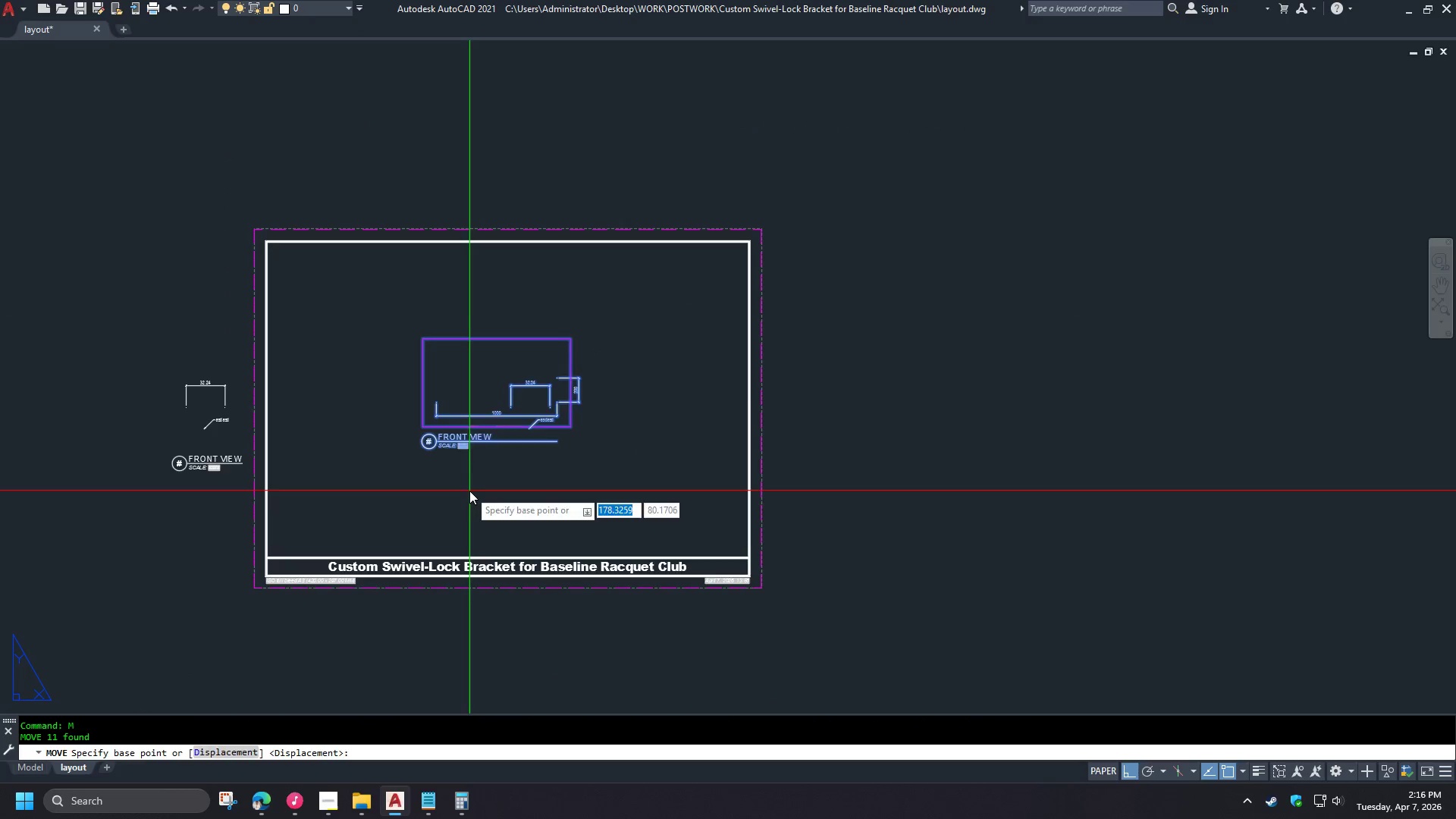 
left_click_drag(start_coordinate=[469, 491], to_coordinate=[474, 491])
 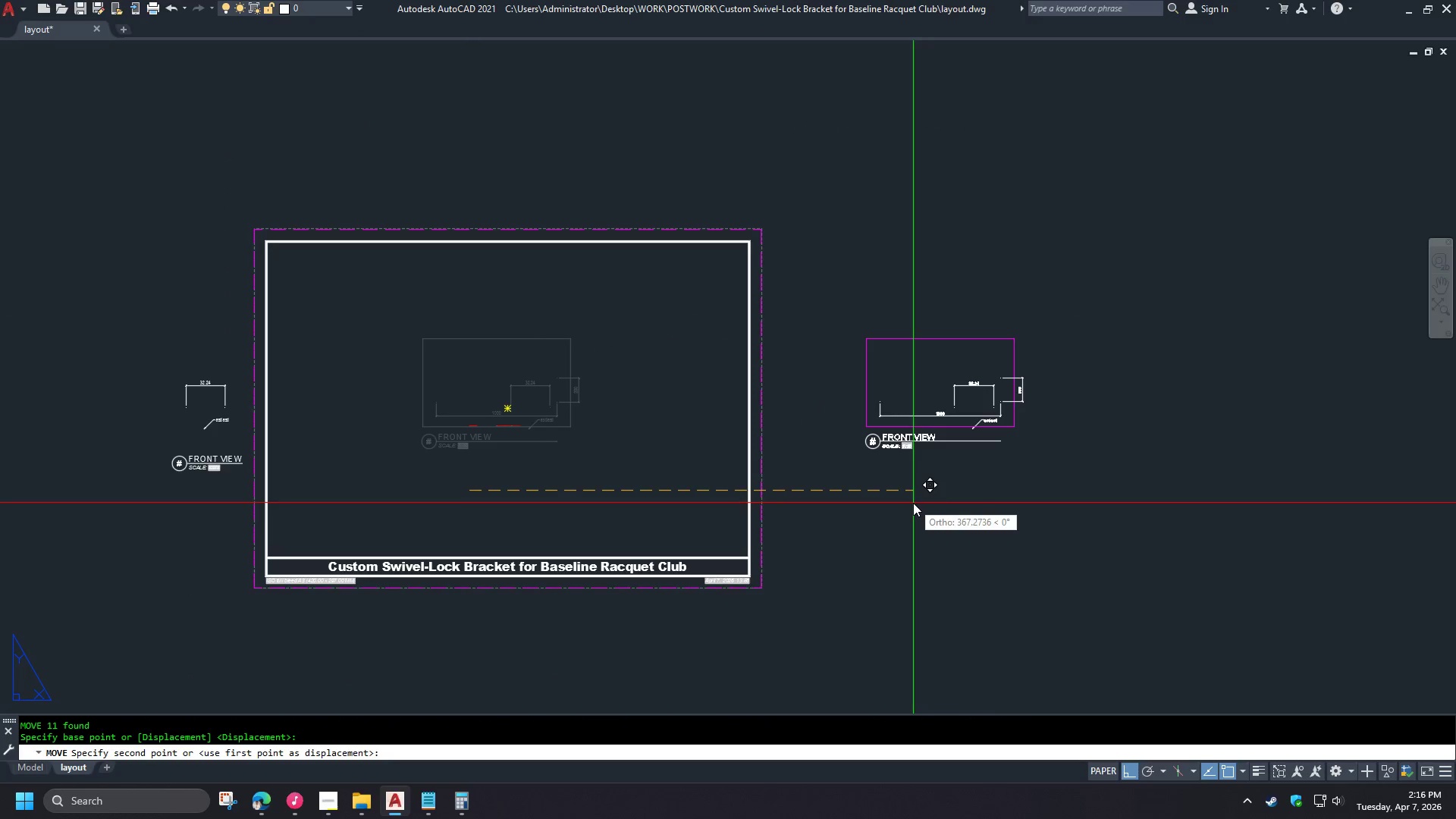 
left_click([913, 504])
 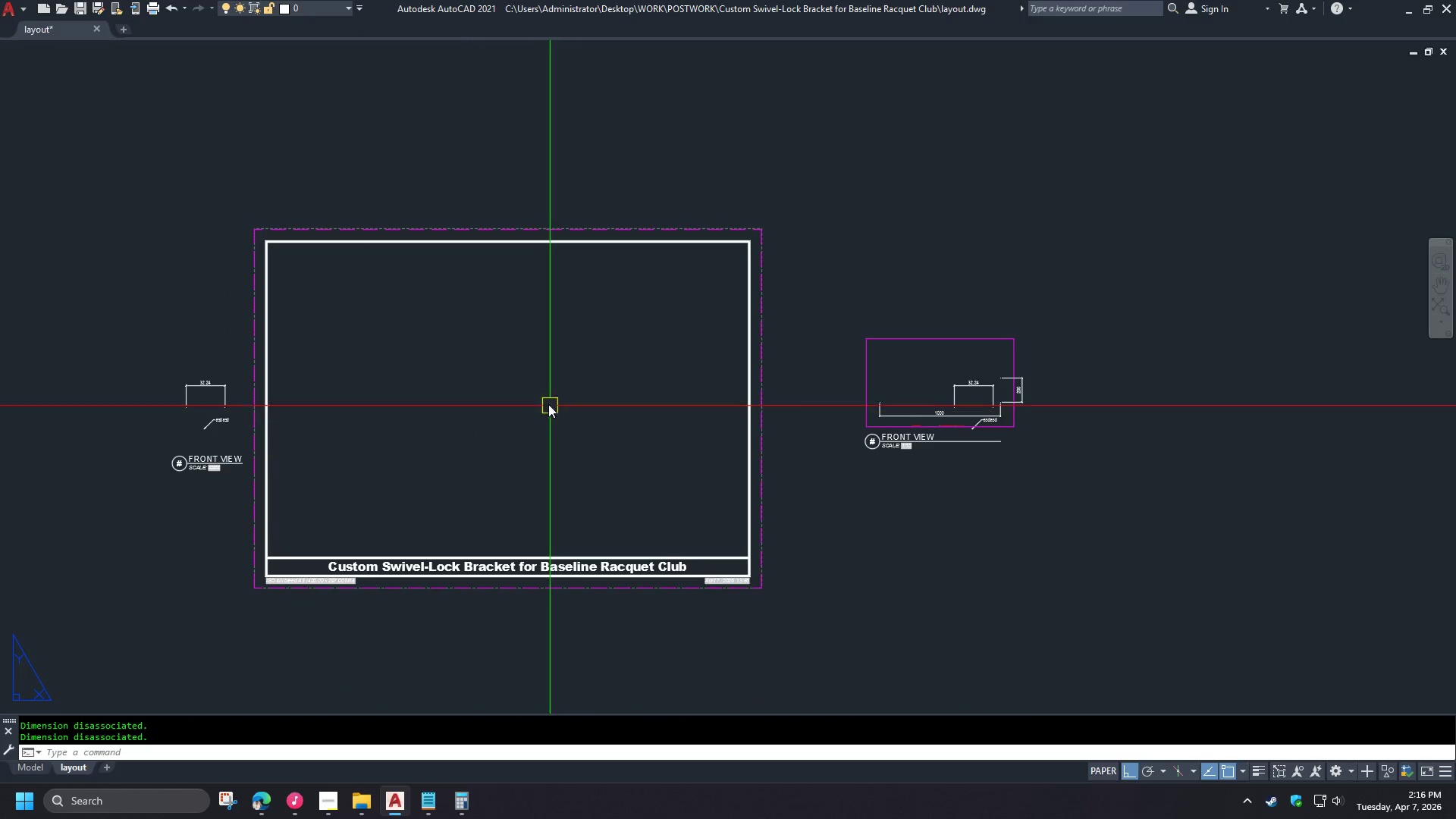 
type(mv)
 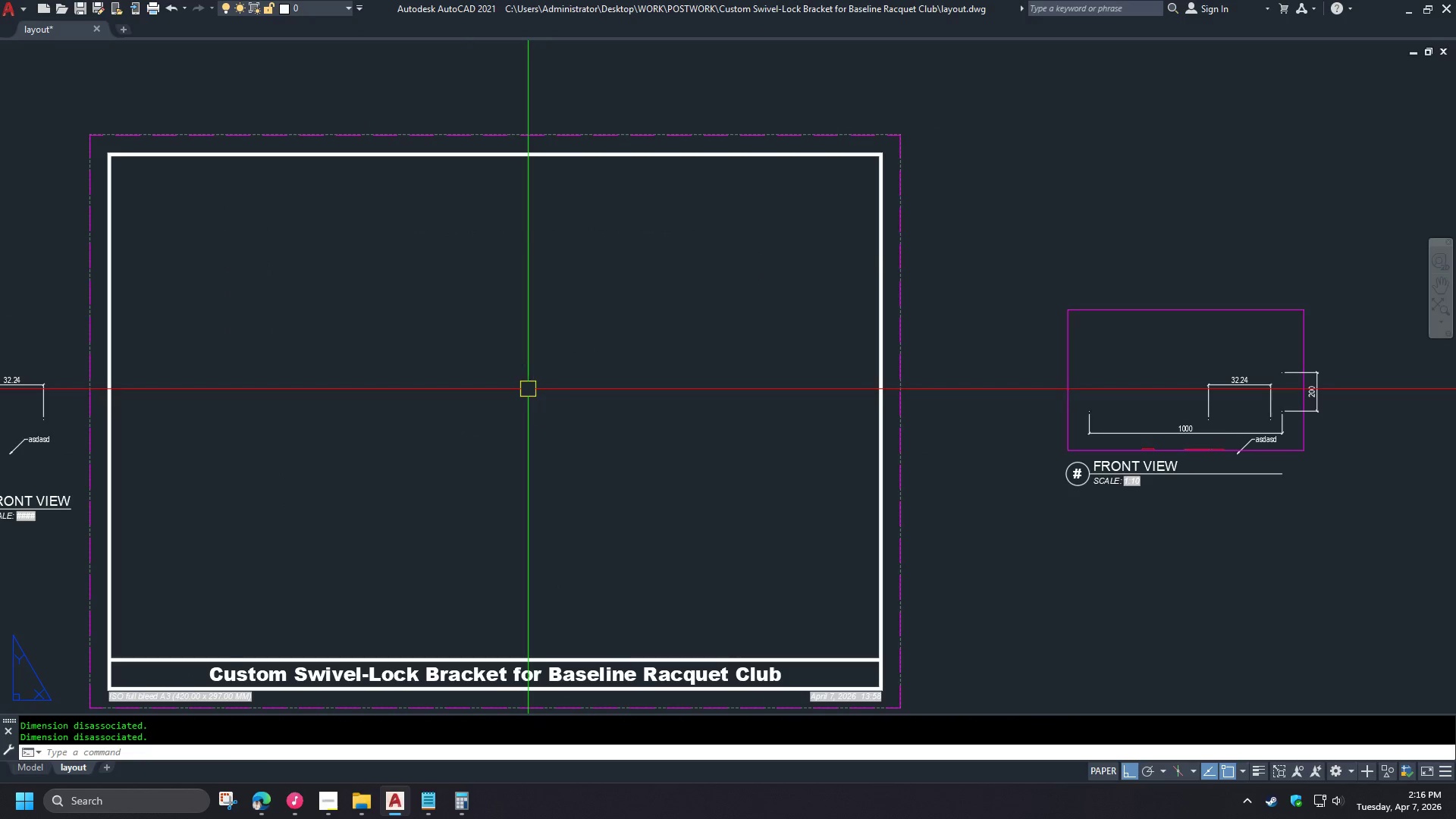 
scroll: coordinate [362, 402], scroll_direction: down, amount: 1.0
 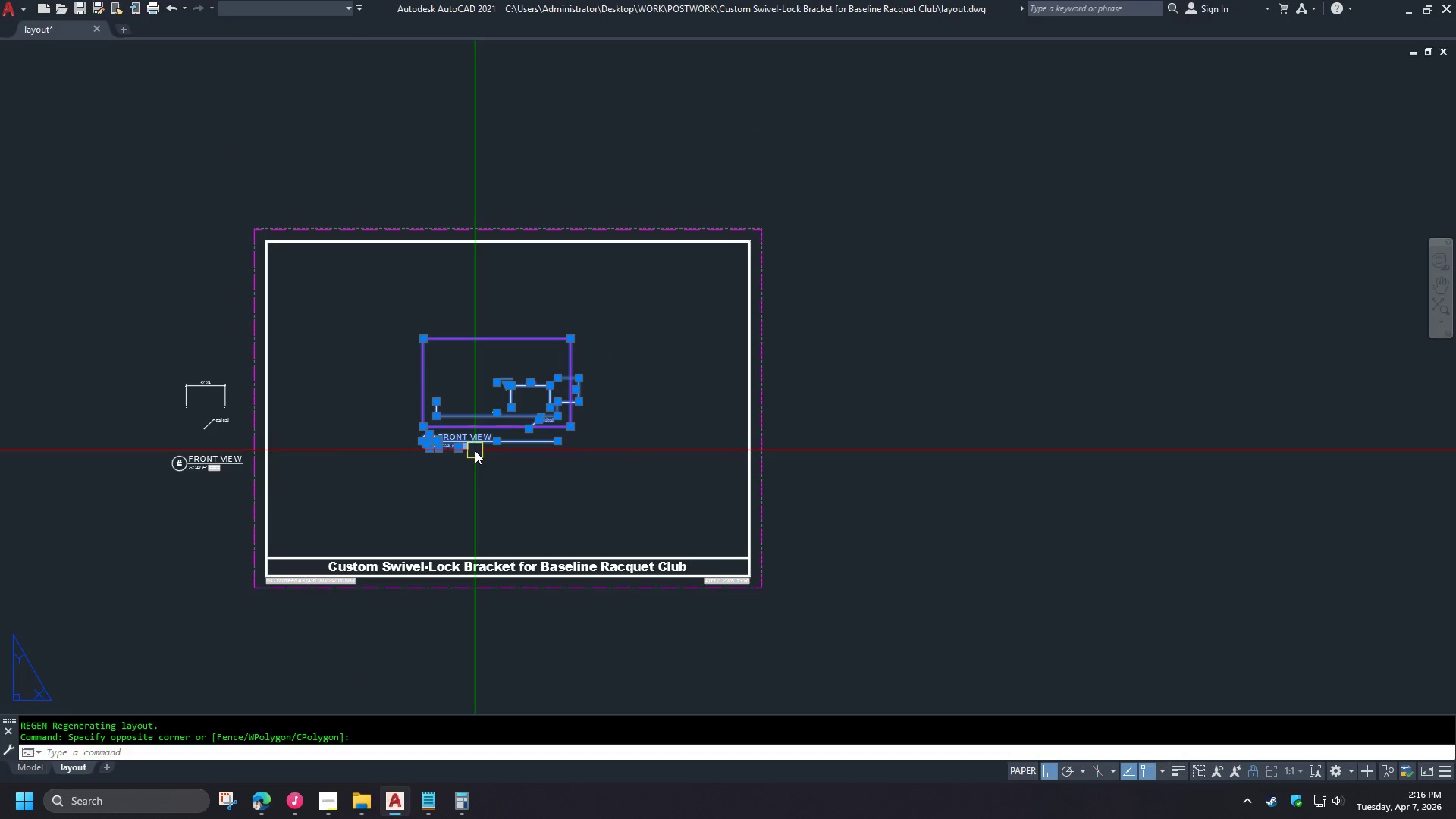 
key(Space)
 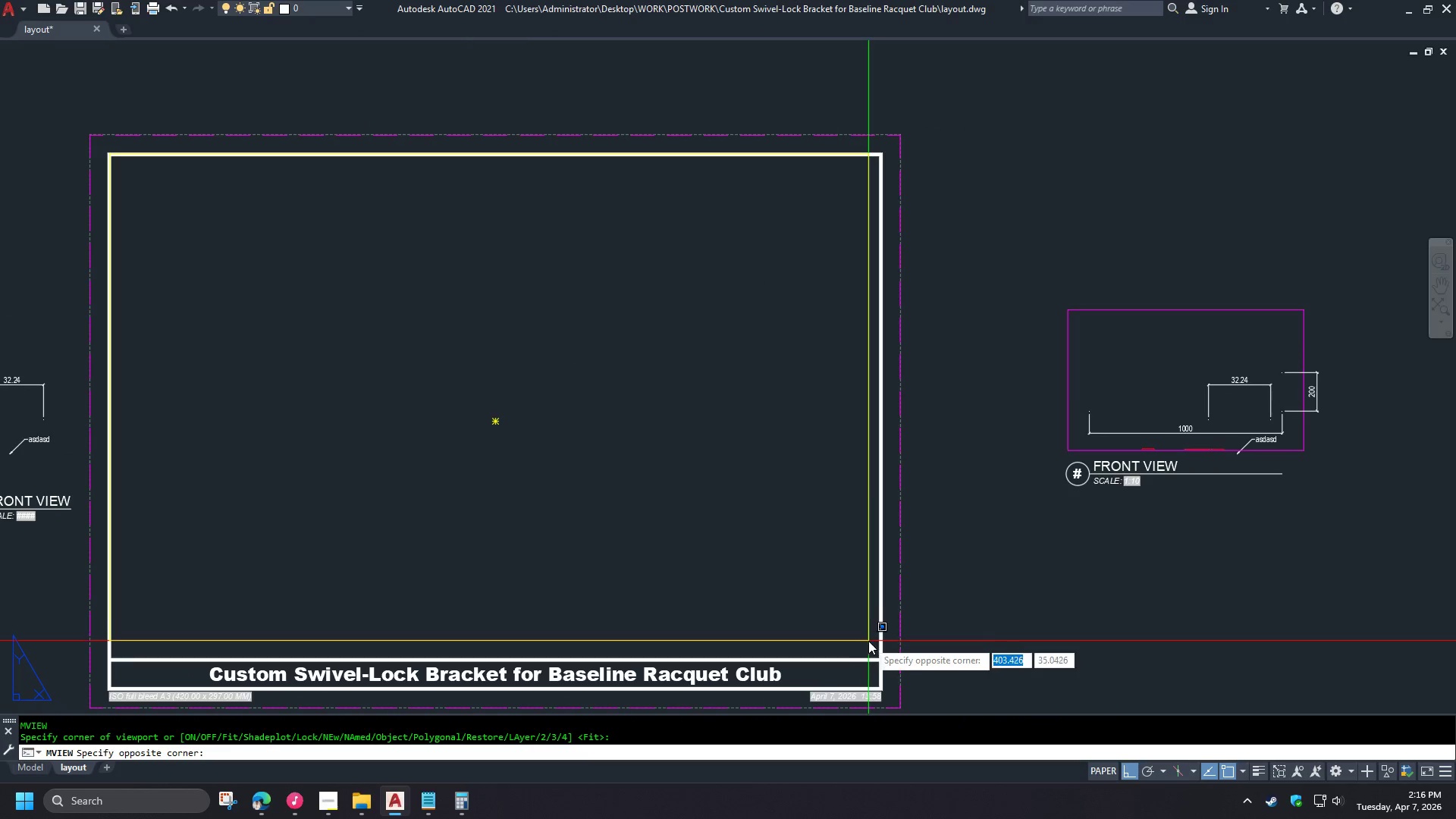 
scroll: coordinate [528, 389], scroll_direction: up, amount: 1.0
 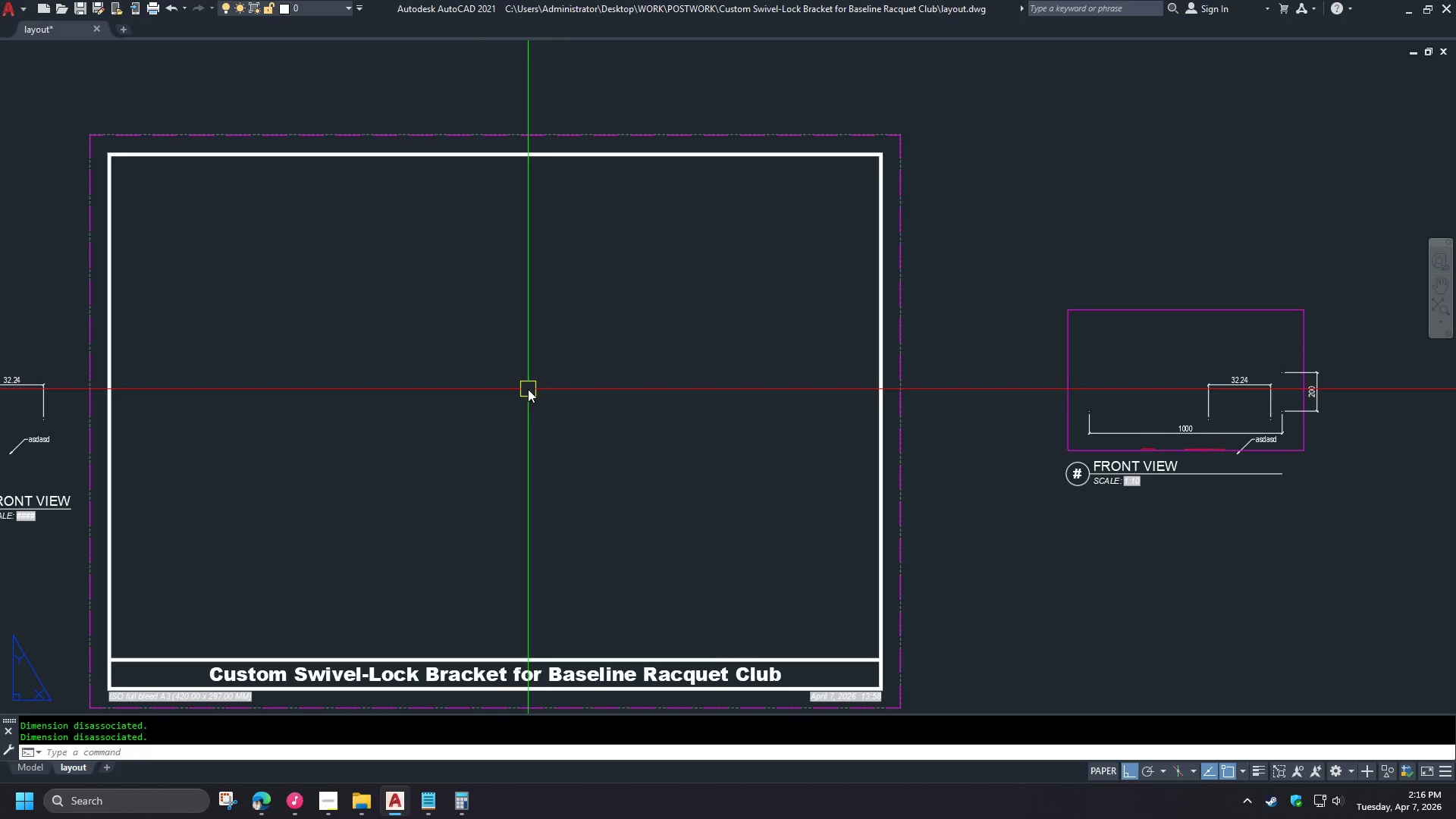 
left_click([881, 661])
 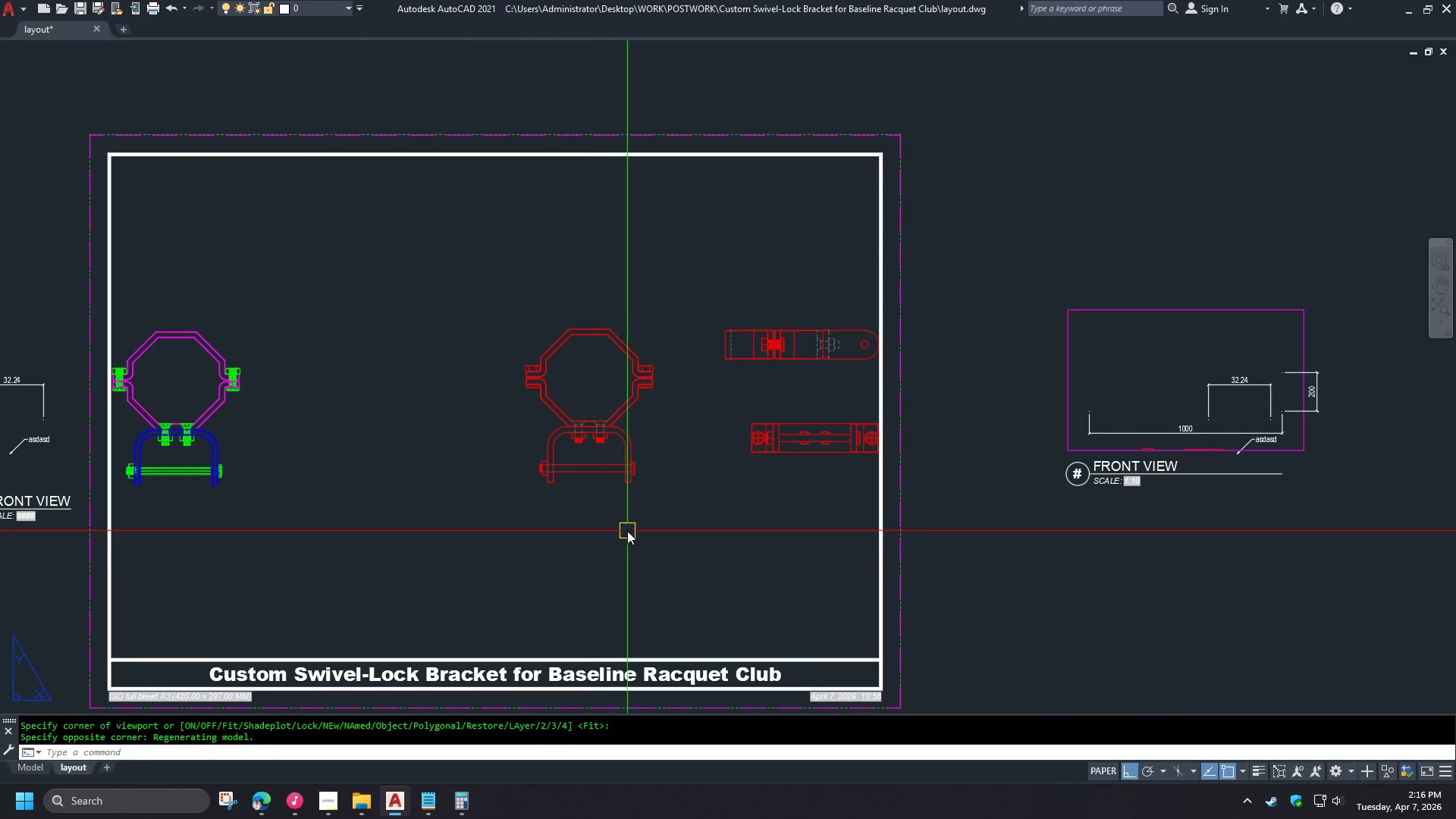 
double_click([627, 531])
 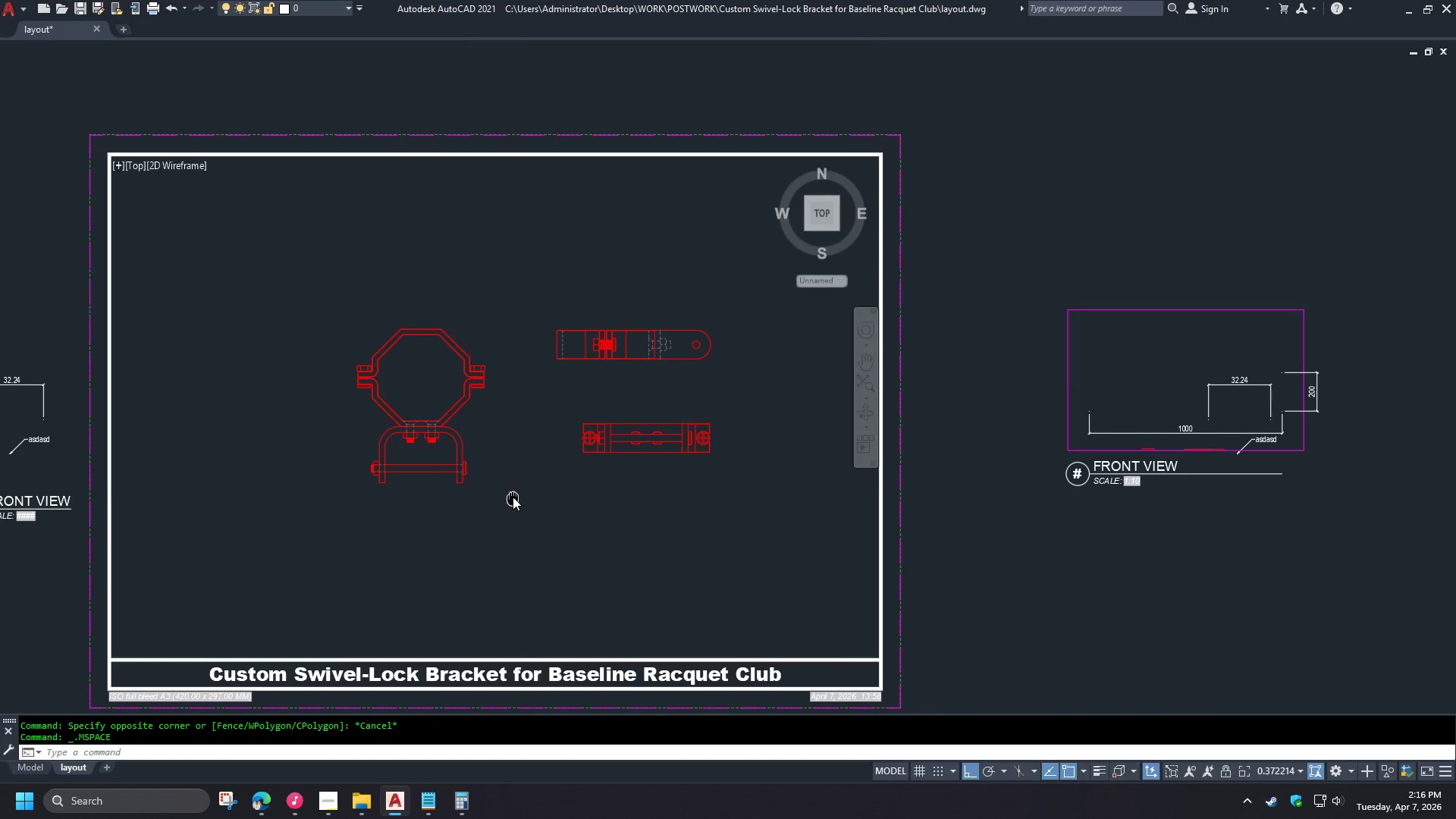 
key(Z)
 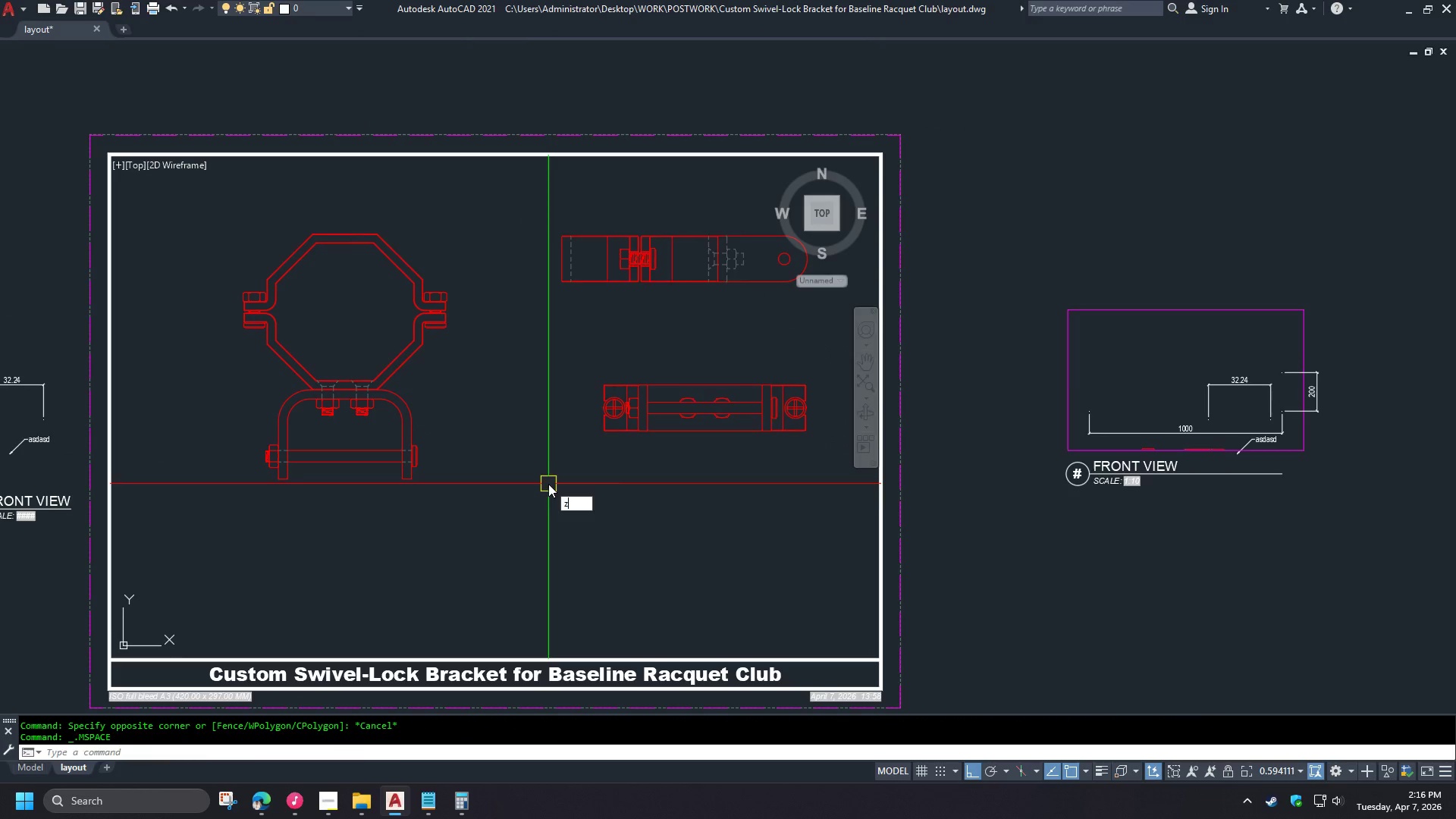 
key(Space)
 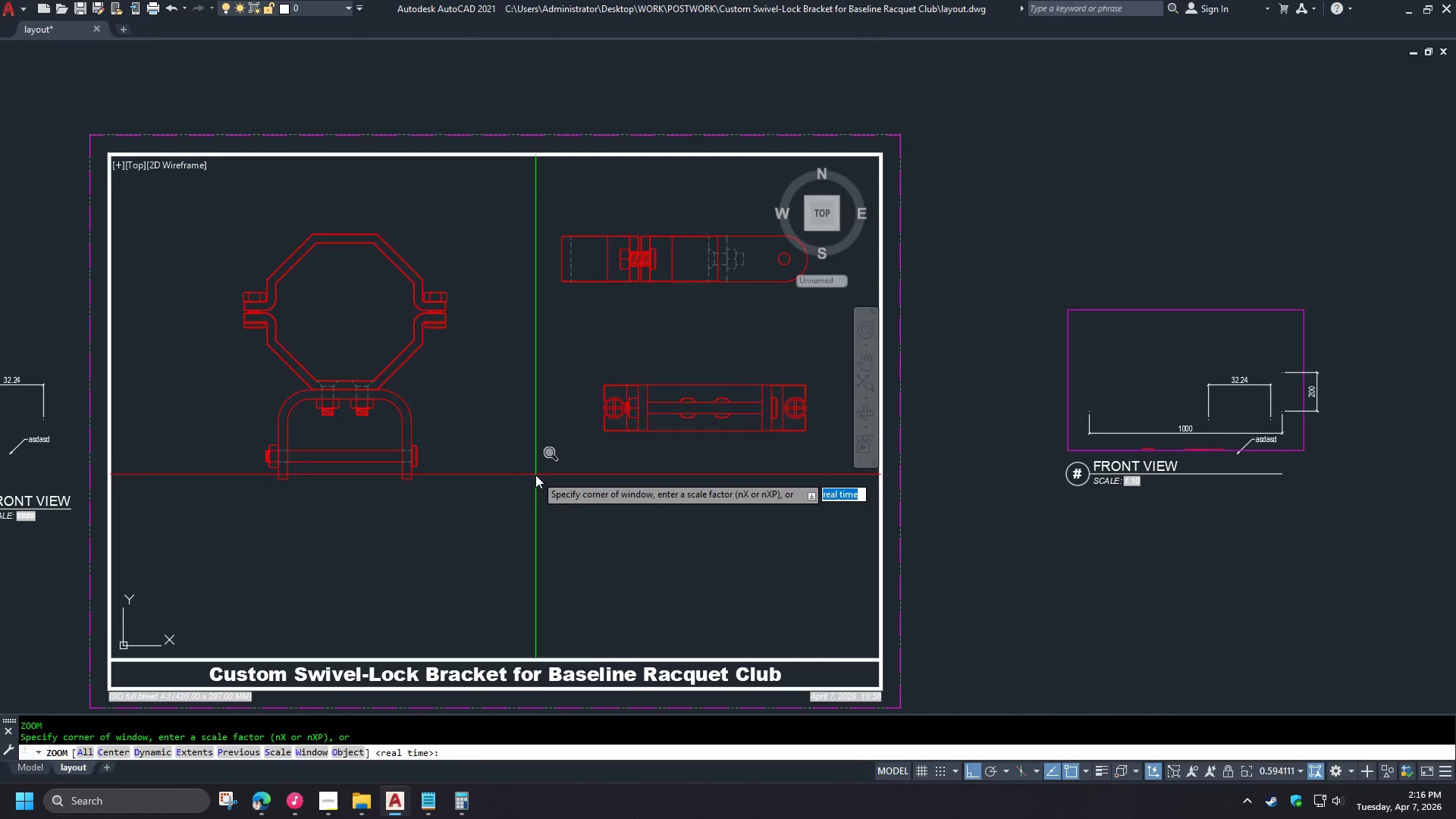 
key(O)
 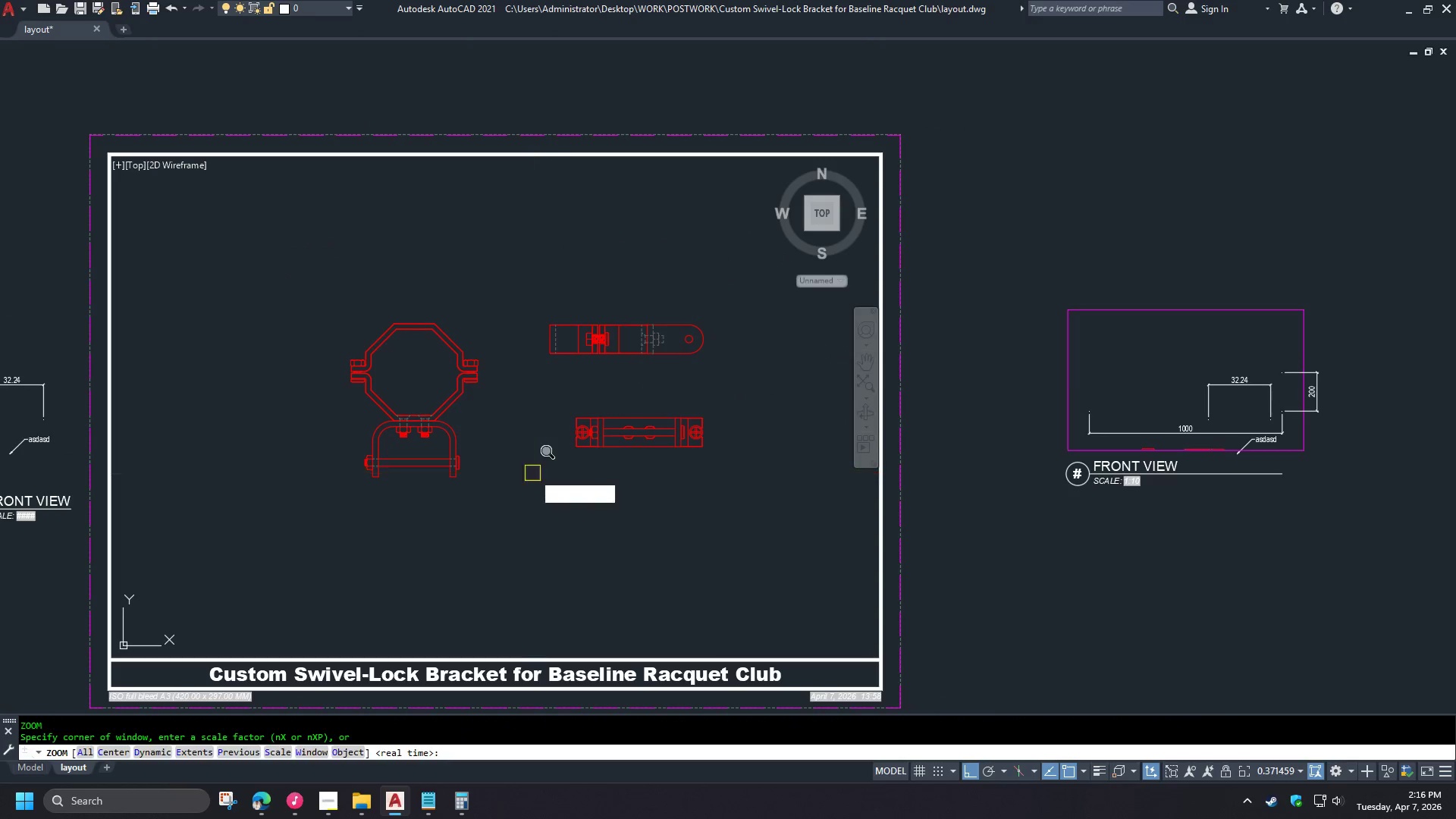 
key(Space)
 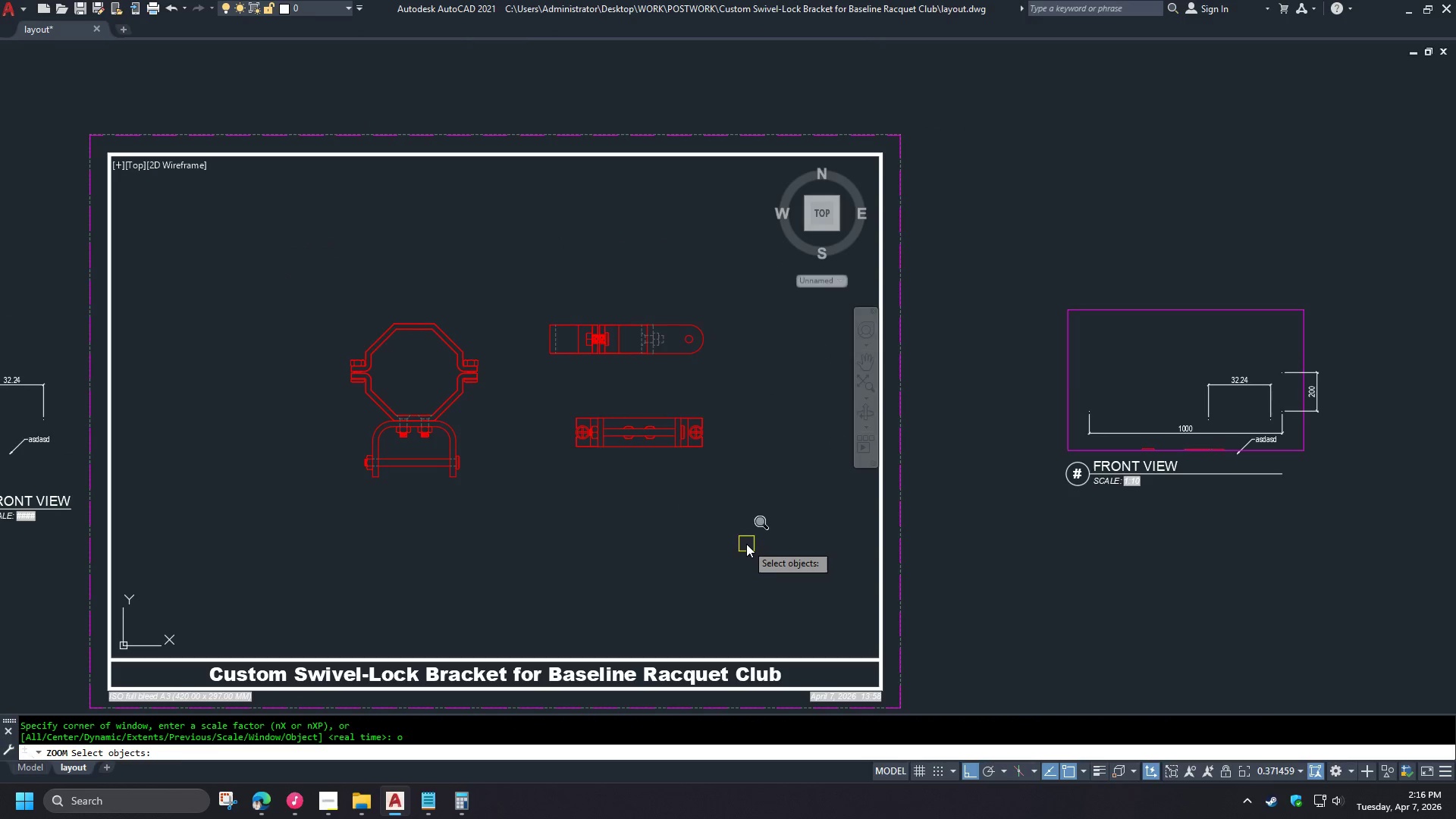 
left_click_drag(start_coordinate=[746, 544], to_coordinate=[745, 540])
 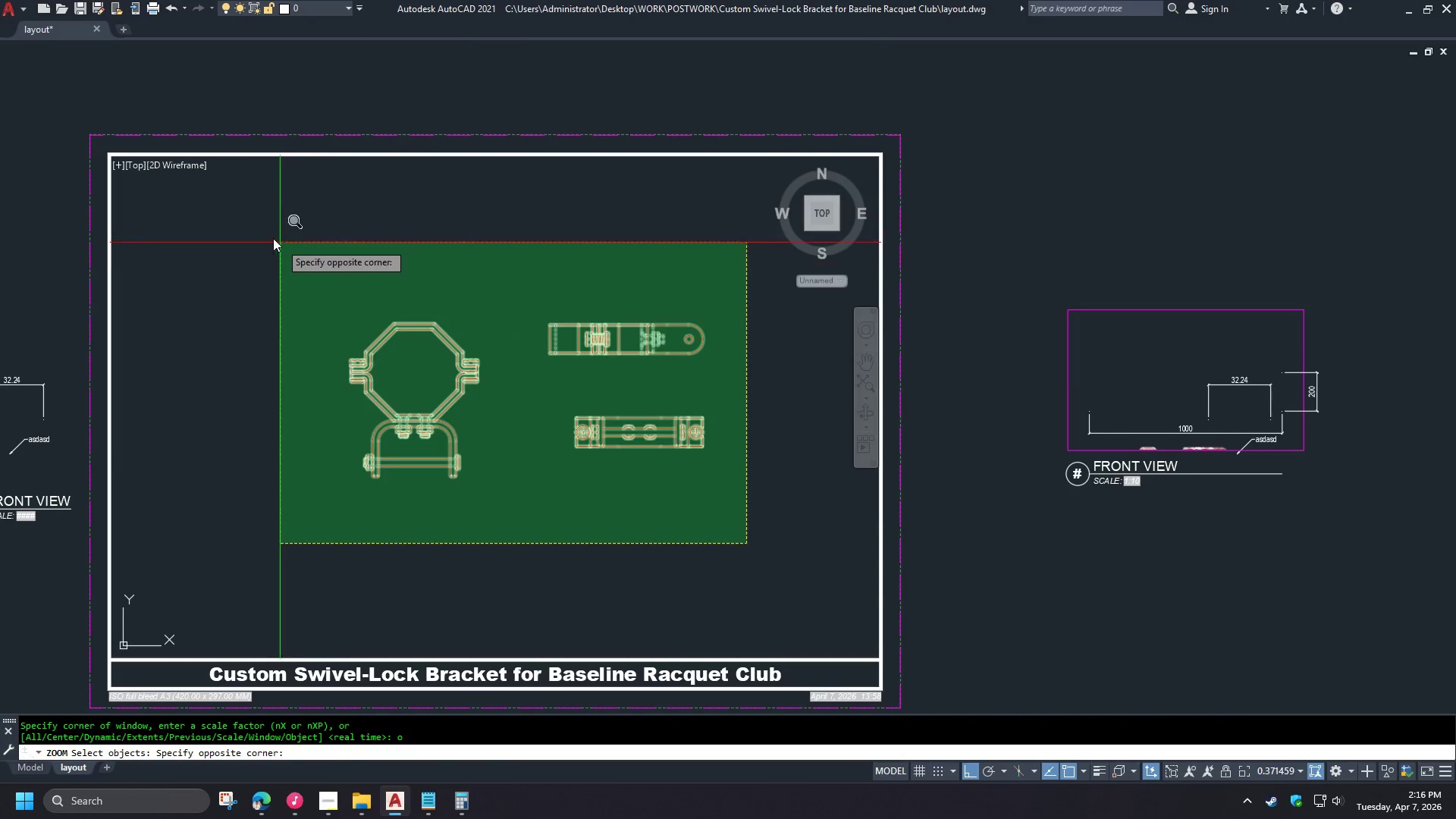 
double_click([260, 231])
 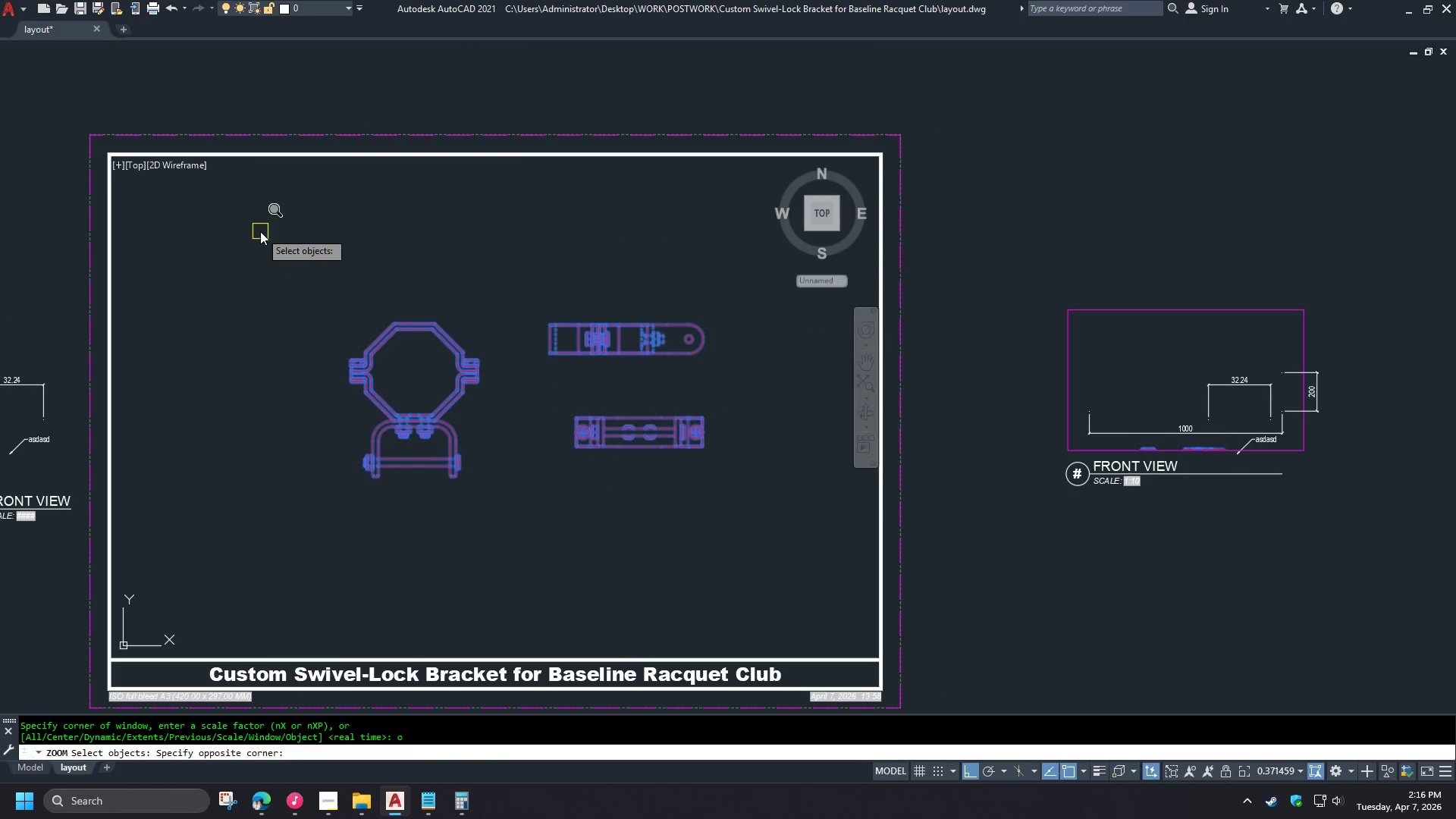 
key(Space)
 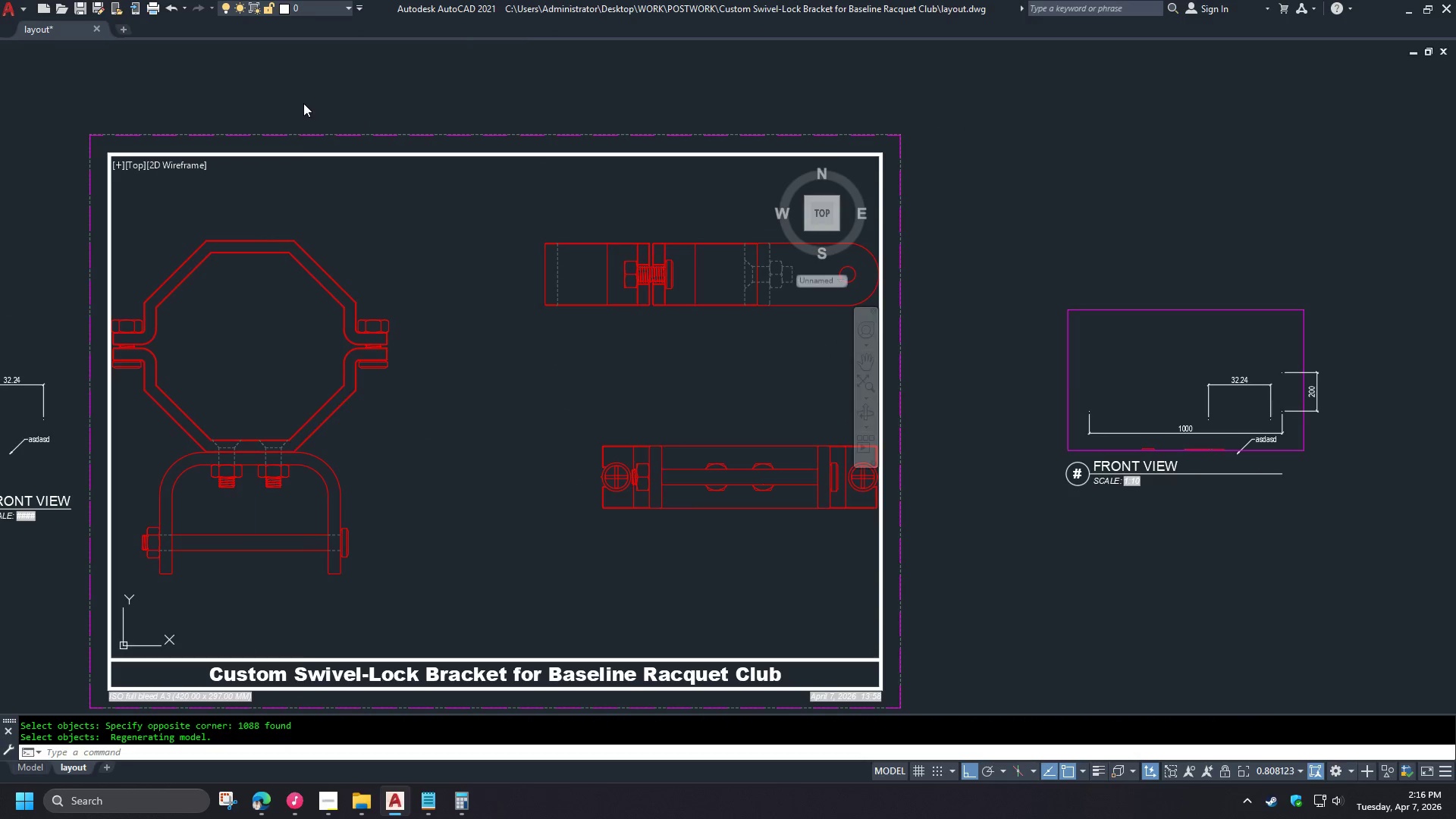 
scroll: coordinate [548, 490], scroll_direction: up, amount: 1.0
 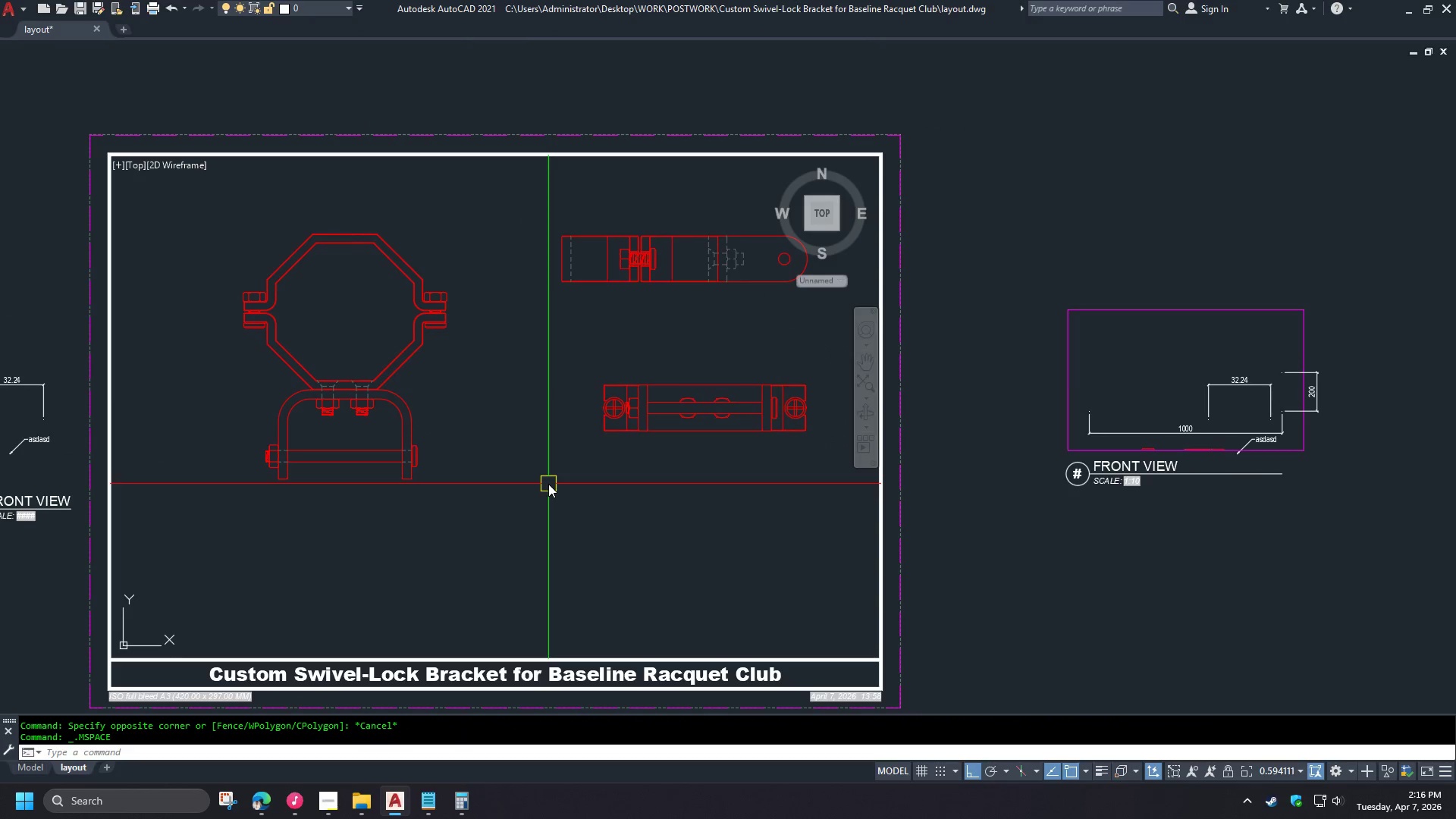 
double_click([303, 102])
 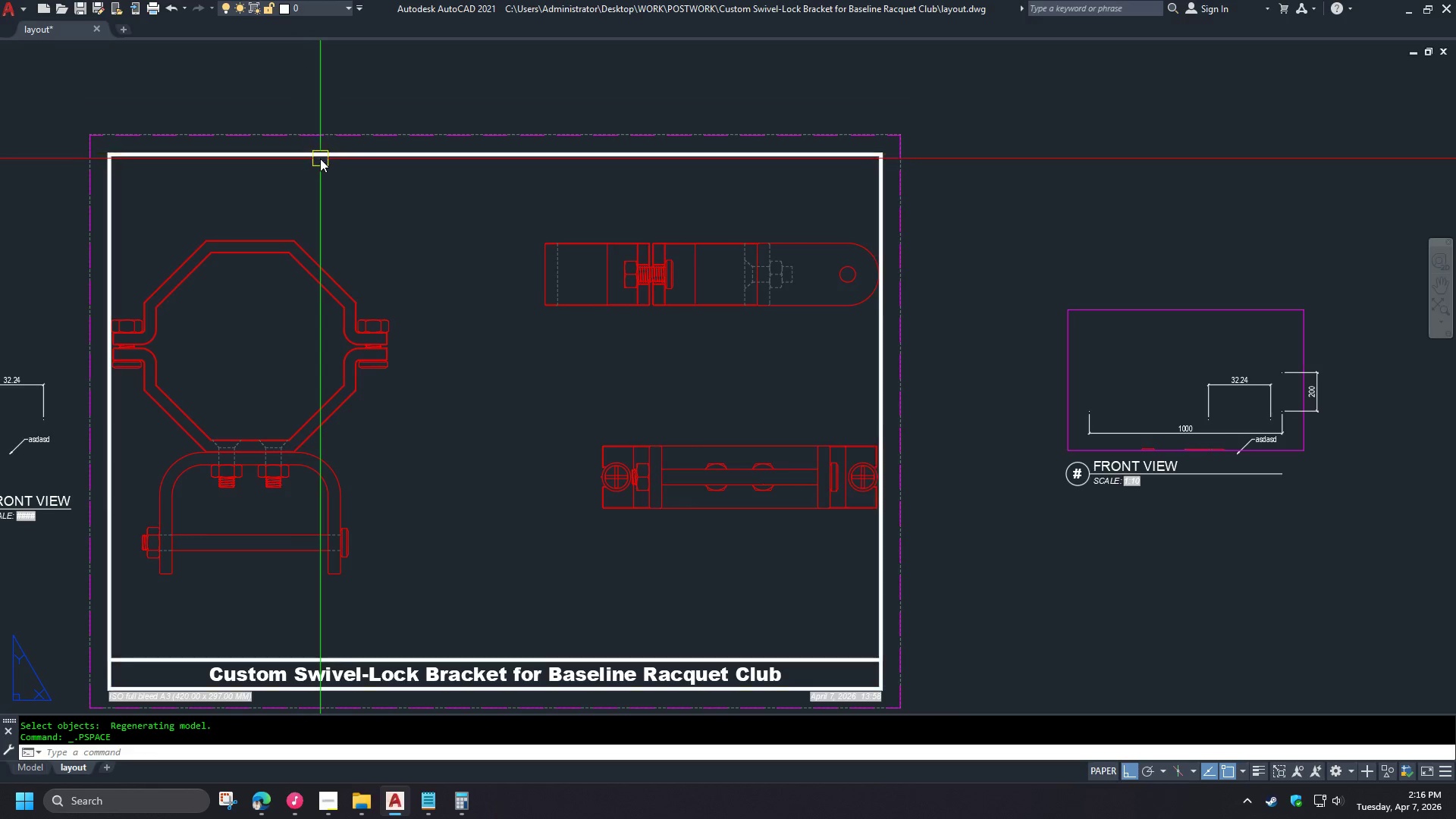 
left_click([320, 158])
 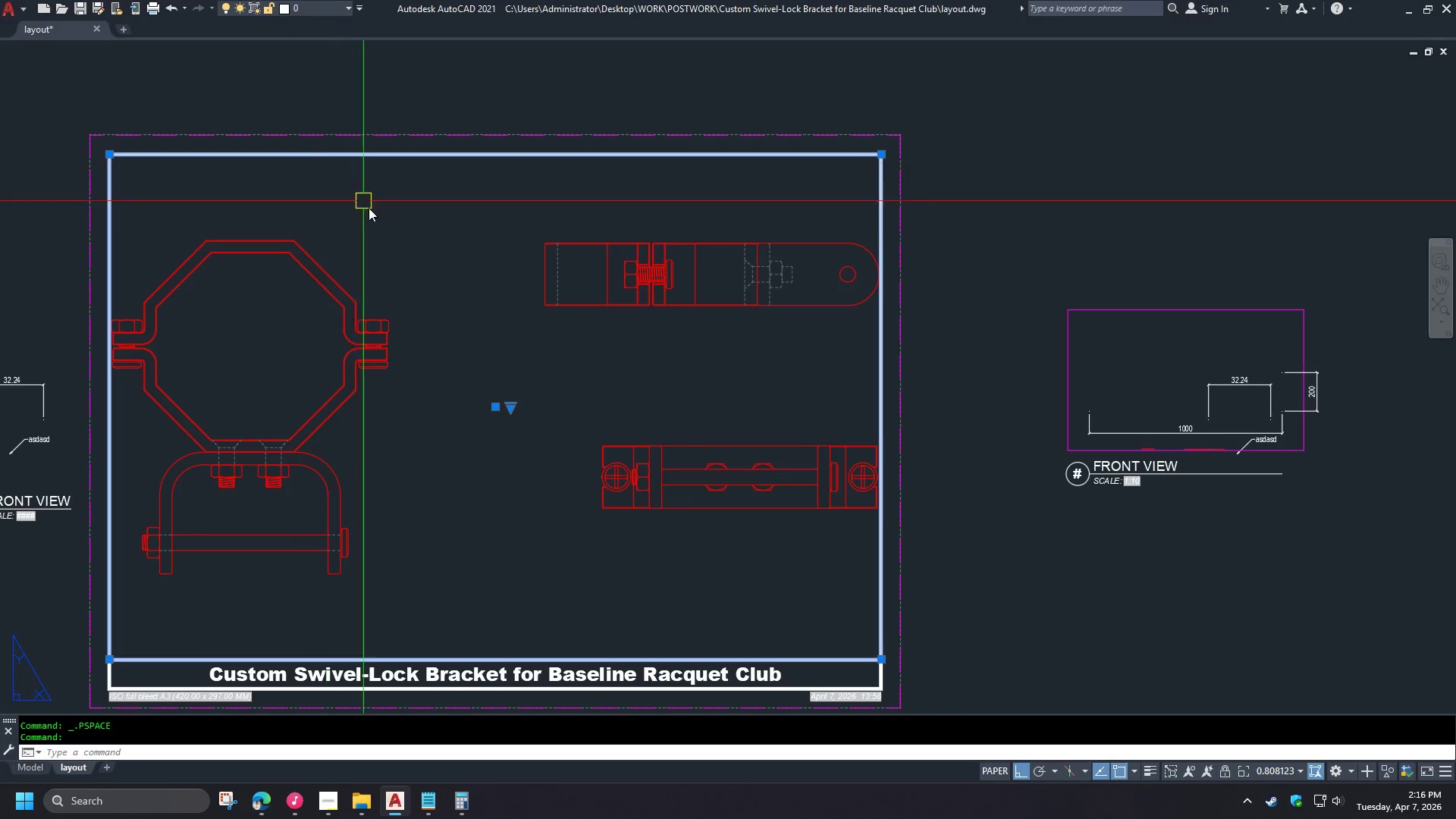 
scroll: coordinate [532, 473], scroll_direction: down, amount: 1.0
 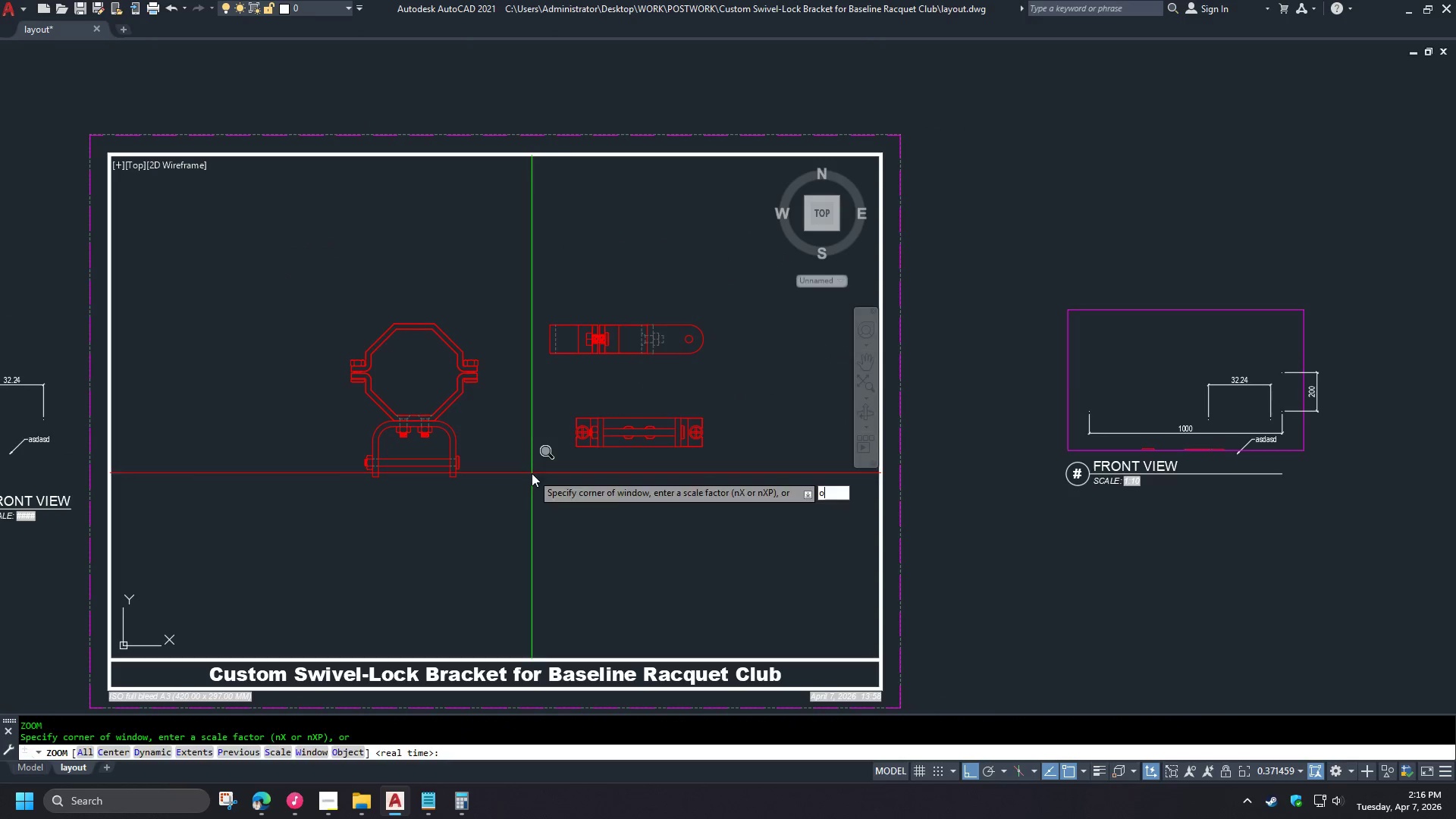 
key(Control+1)
 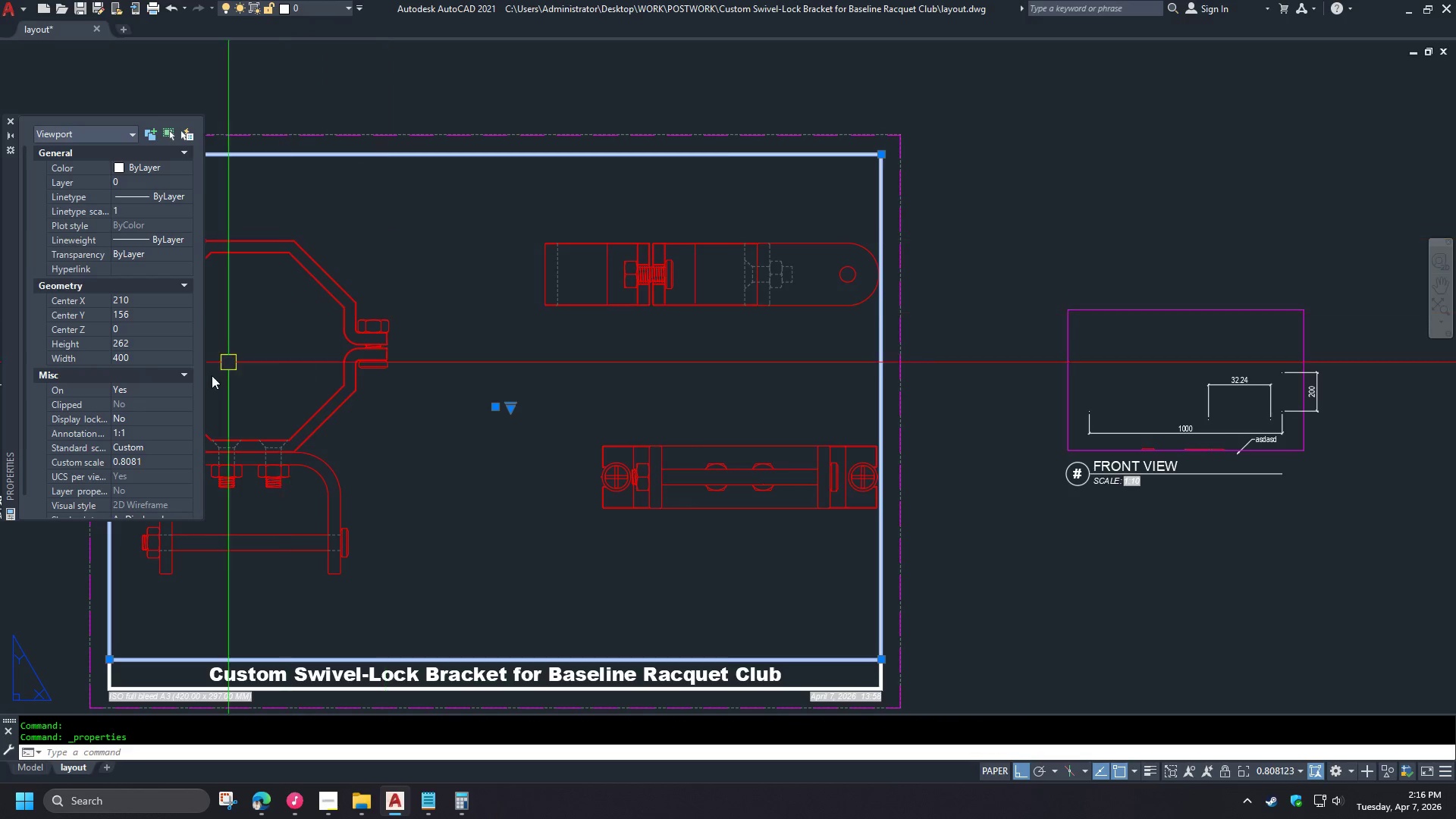 
left_click([147, 463])
 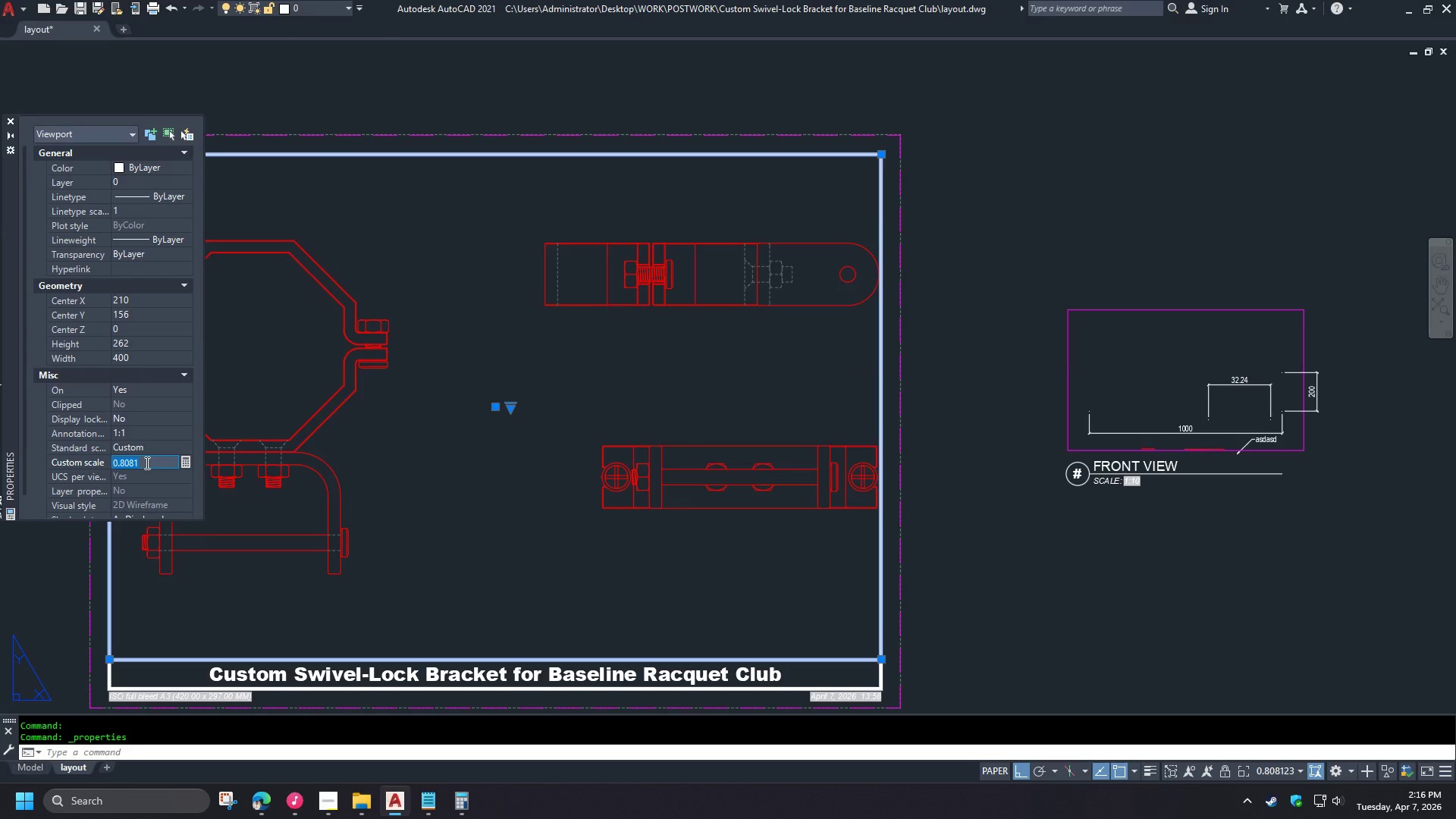 
key(Numpad1)
 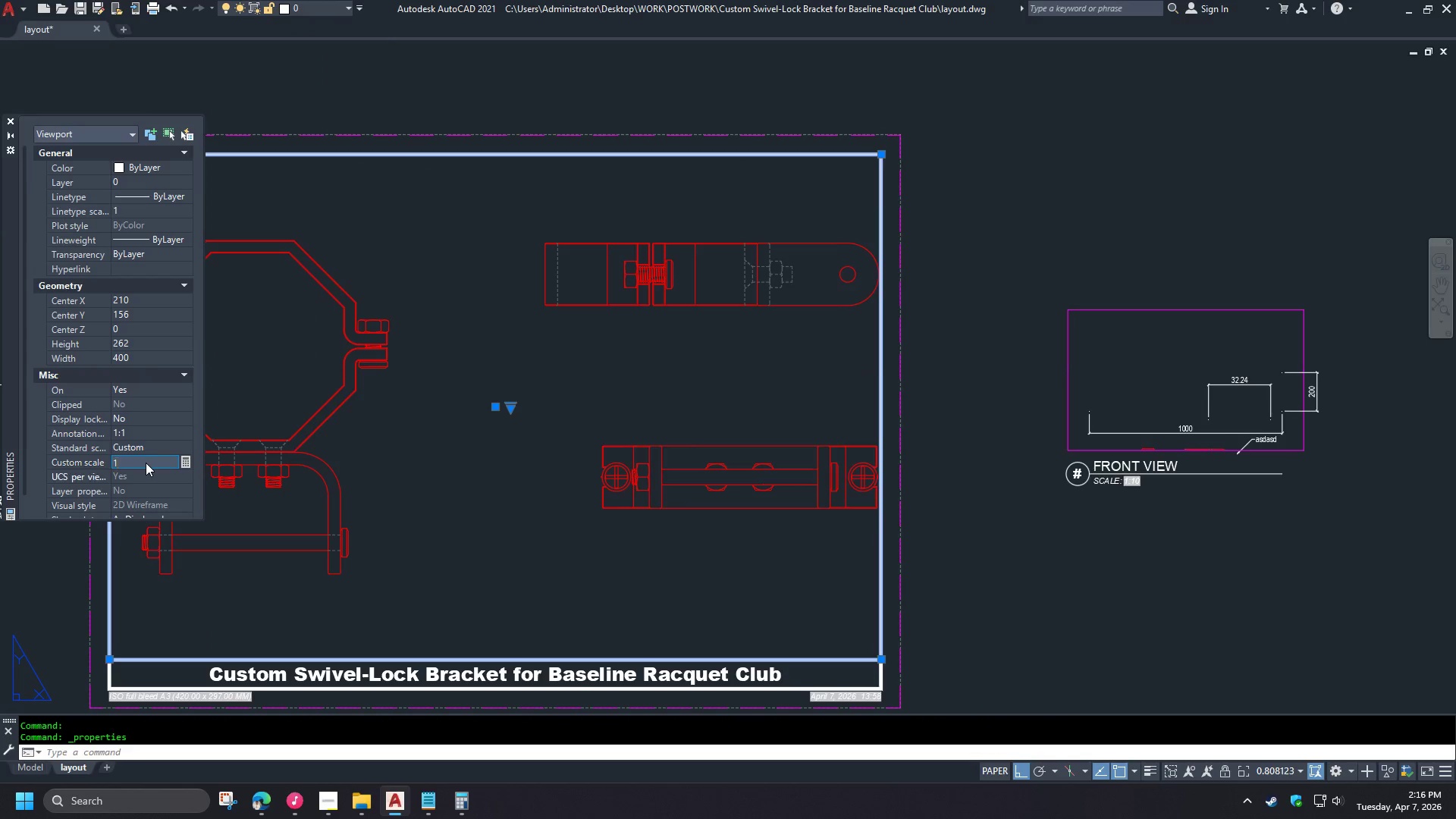 
key(NumpadEnter)
 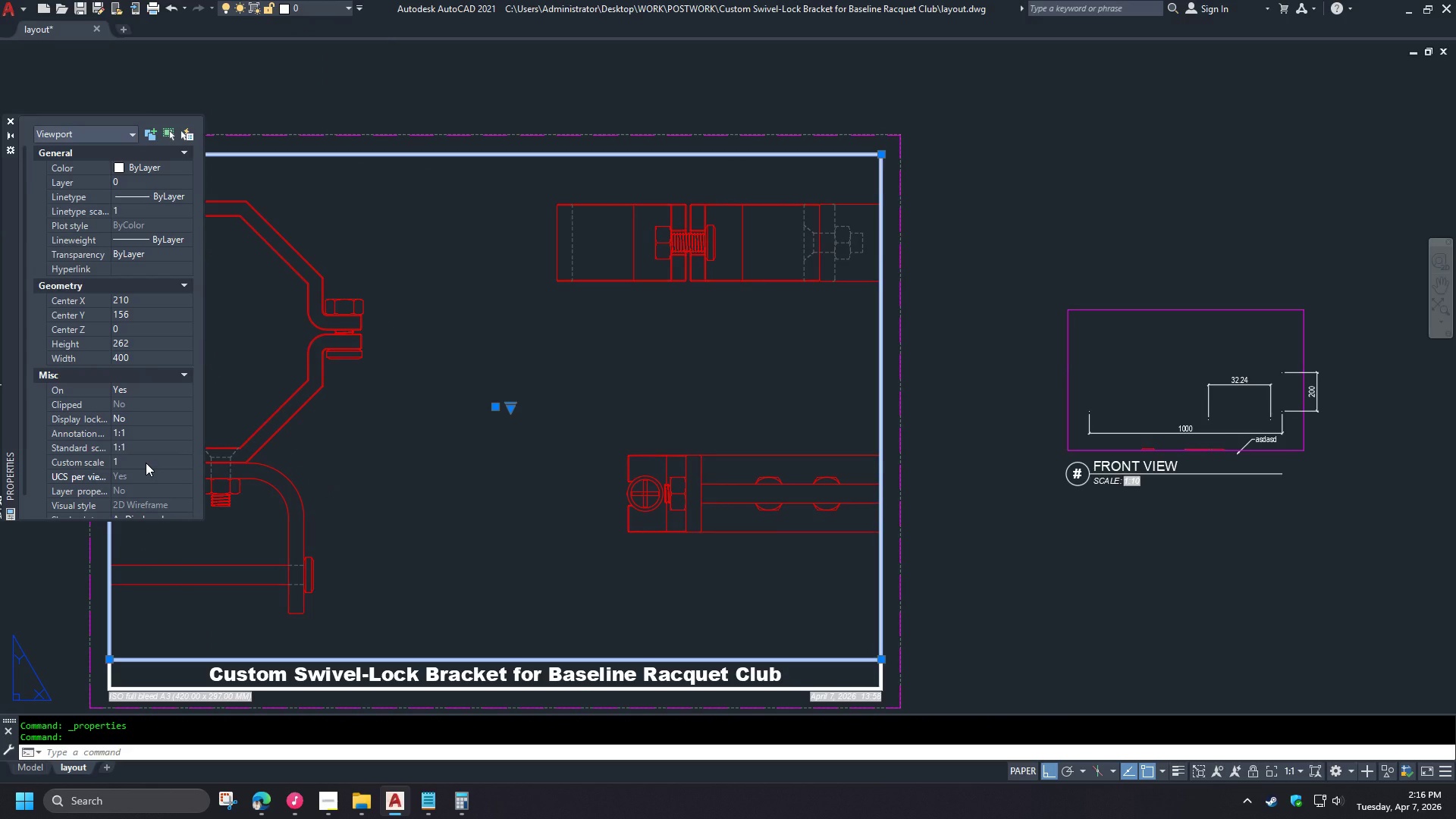 
key(Control+1)